 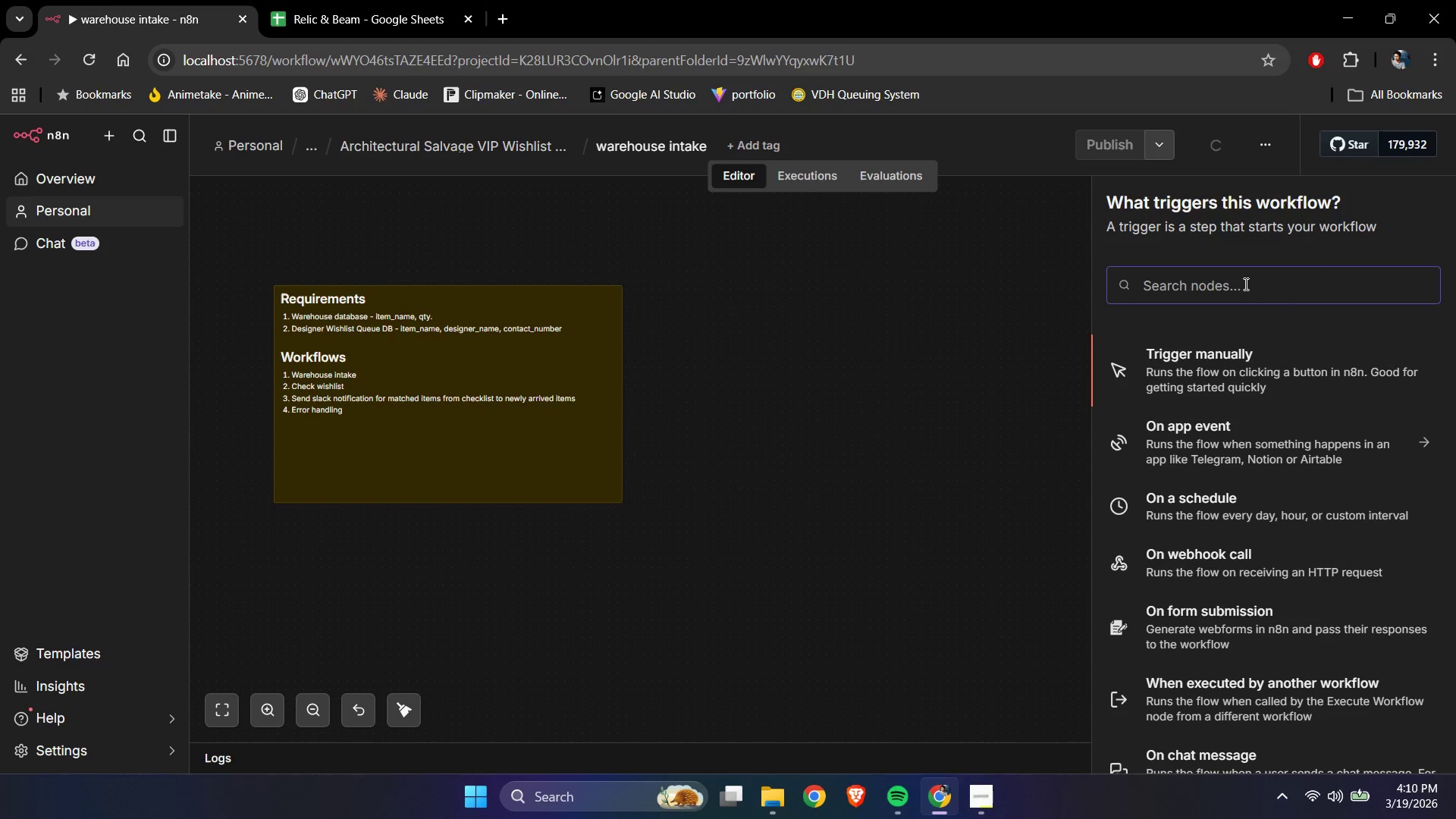 
type(eva)
 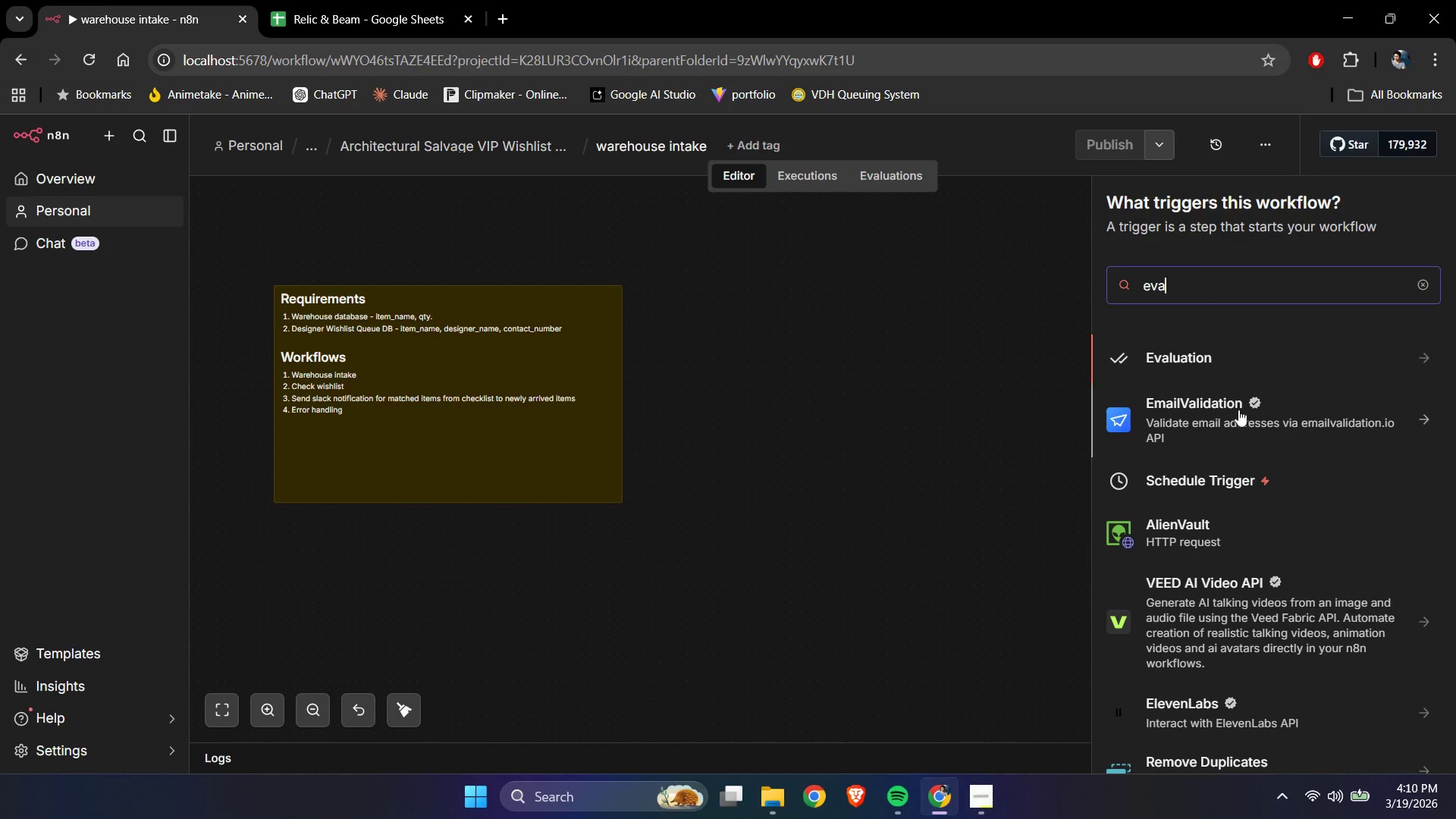 
left_click([1241, 341])
 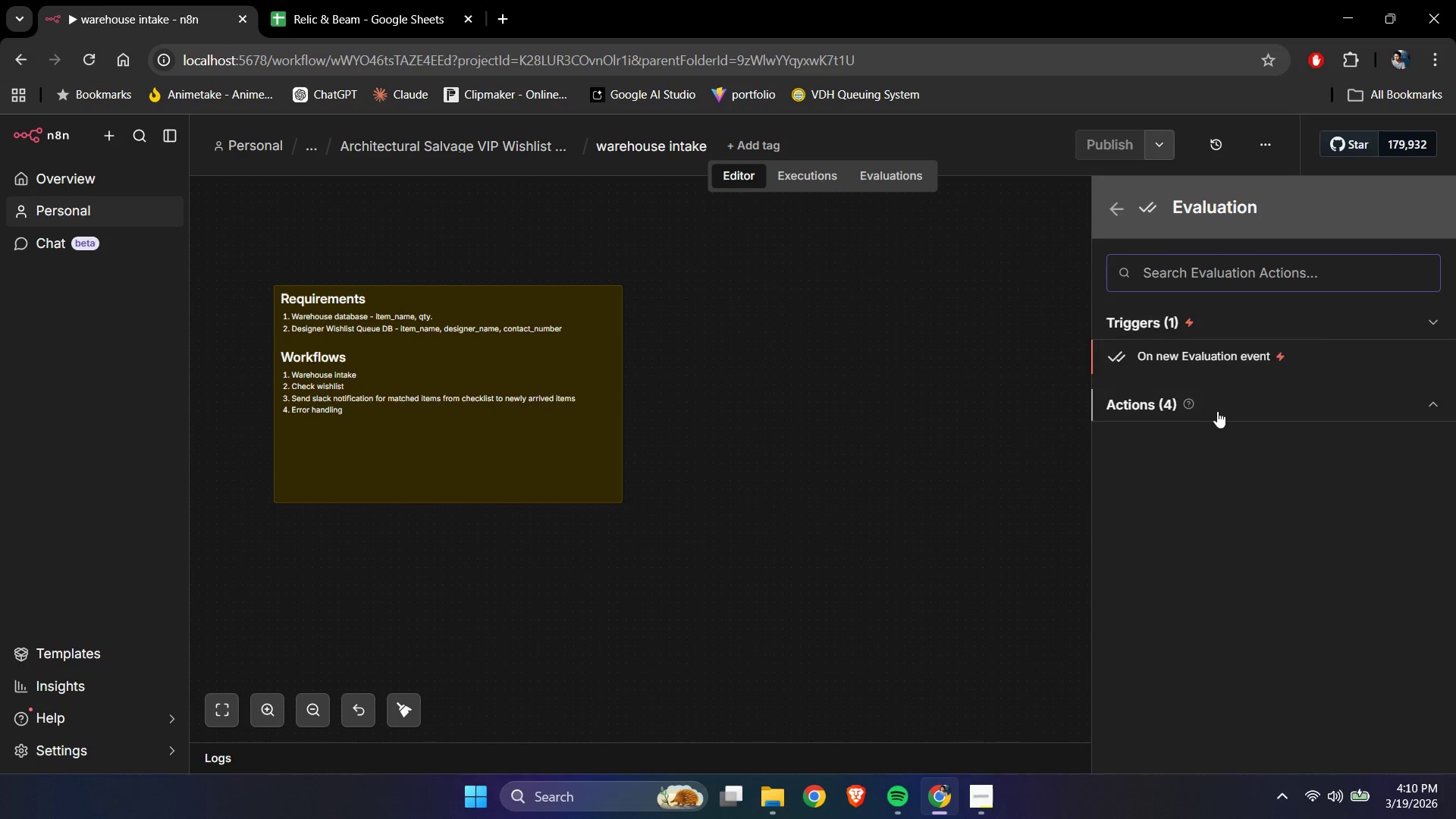 
left_click([1260, 411])
 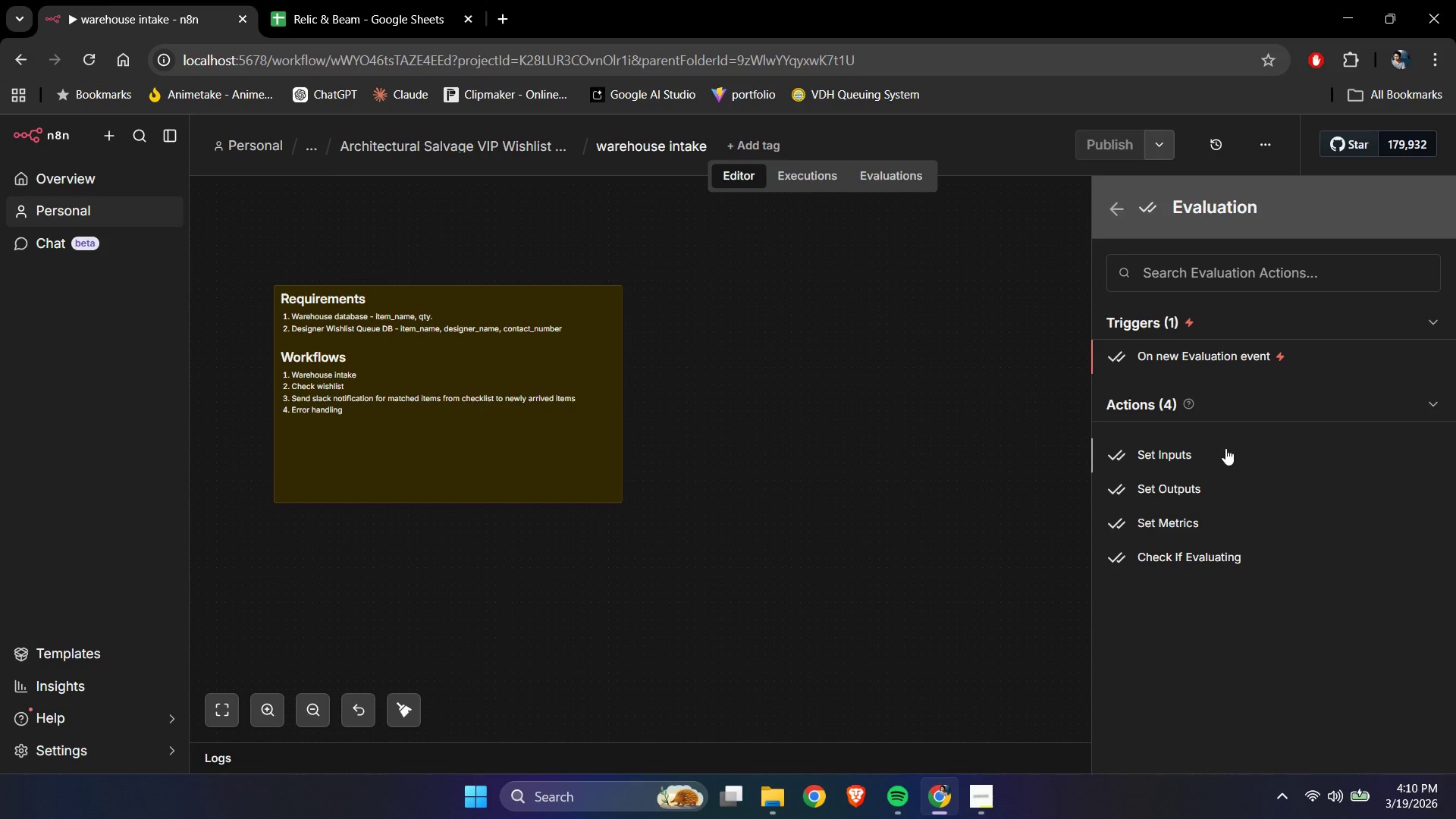 
left_click([1201, 450])
 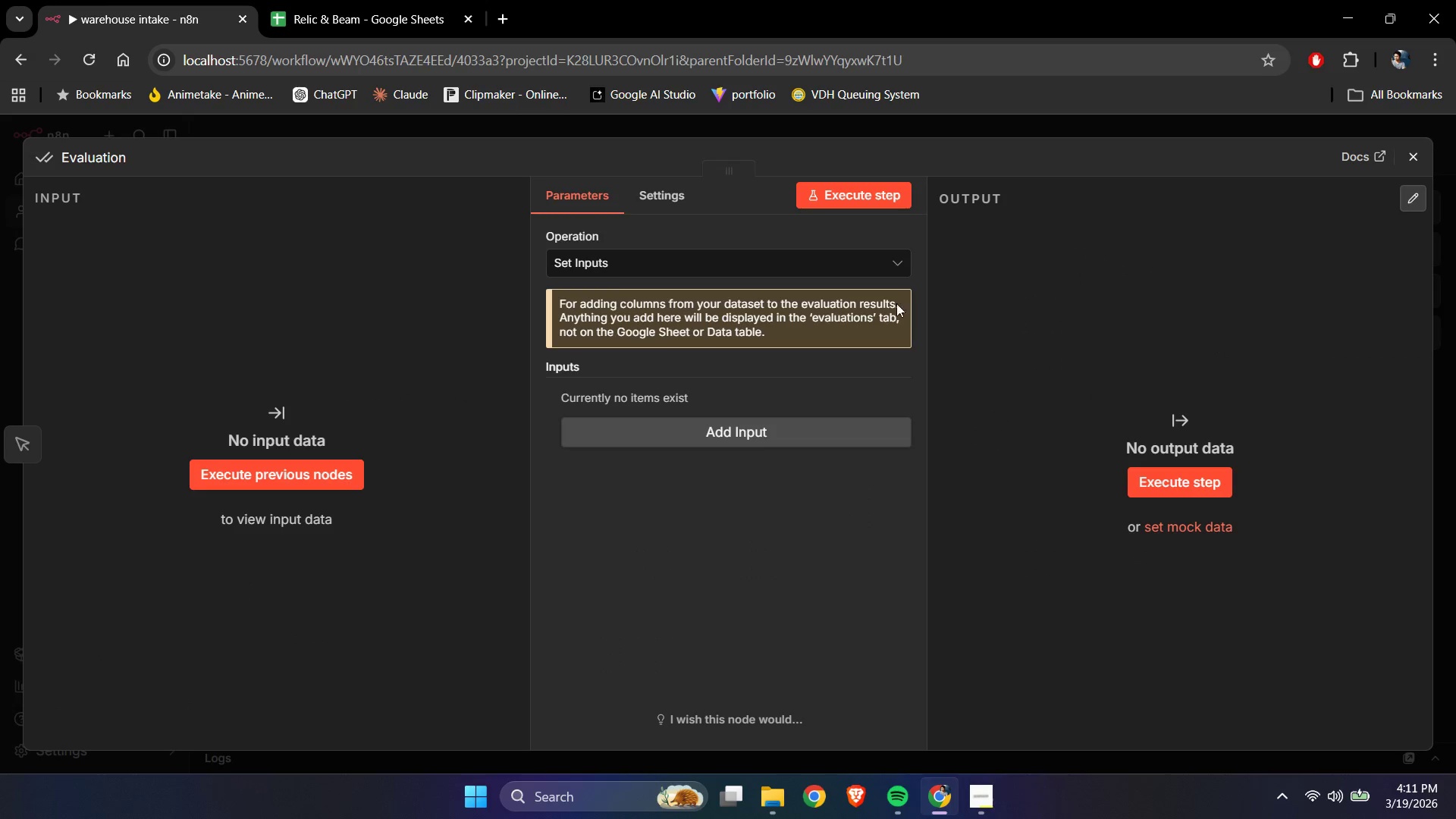 
left_click([669, 428])
 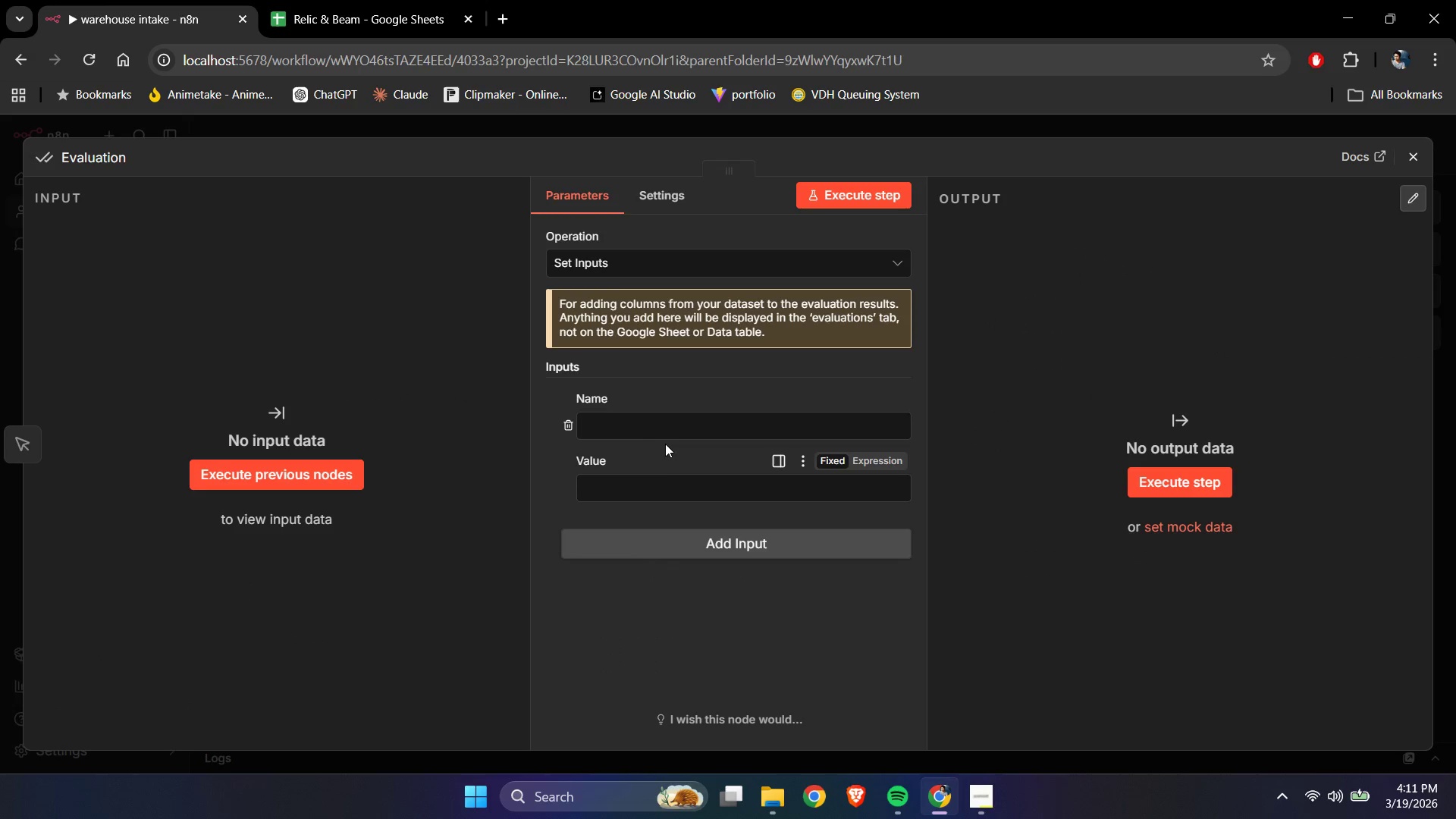 
left_click([655, 435])
 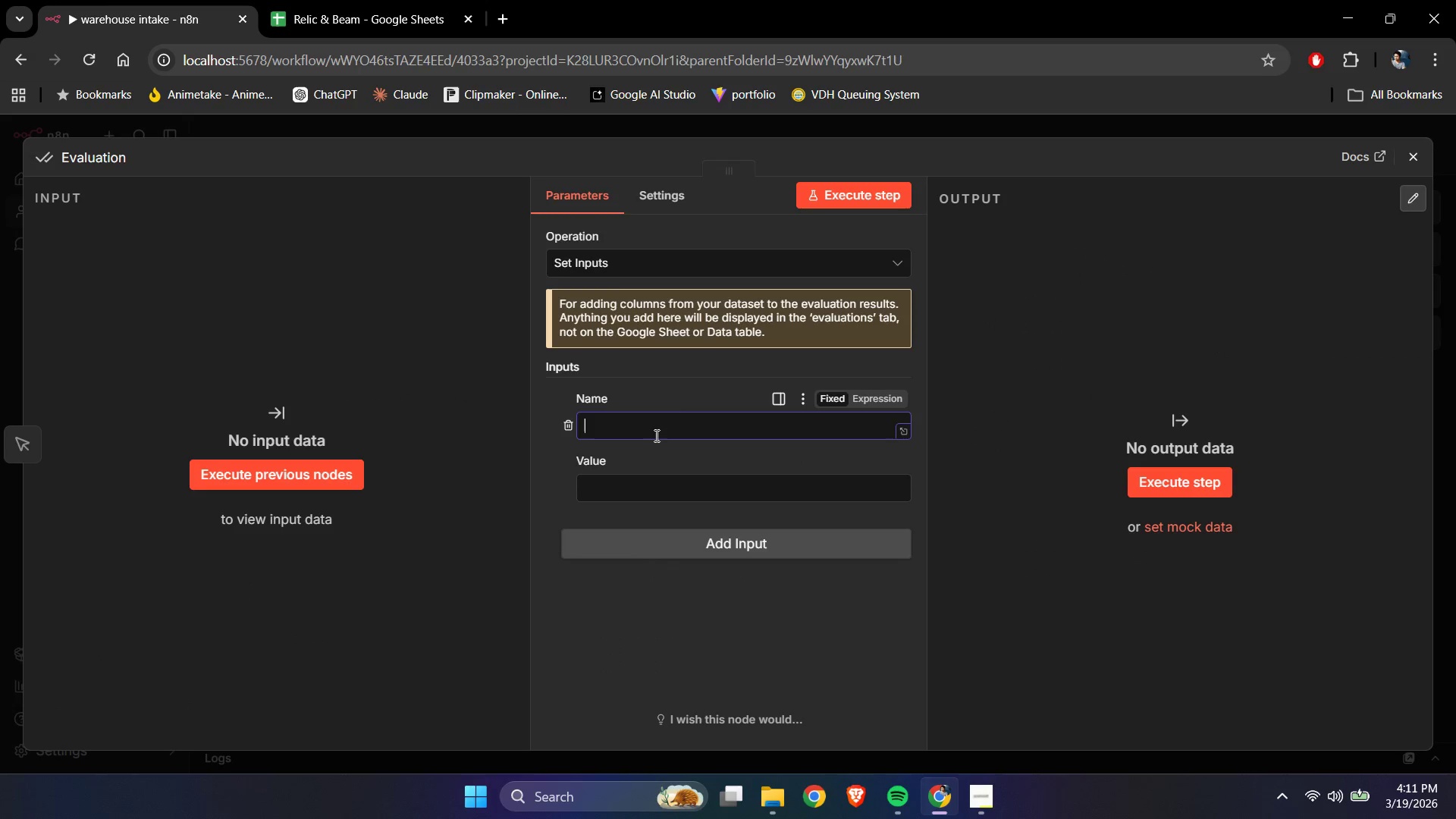 
left_click([330, 0])
 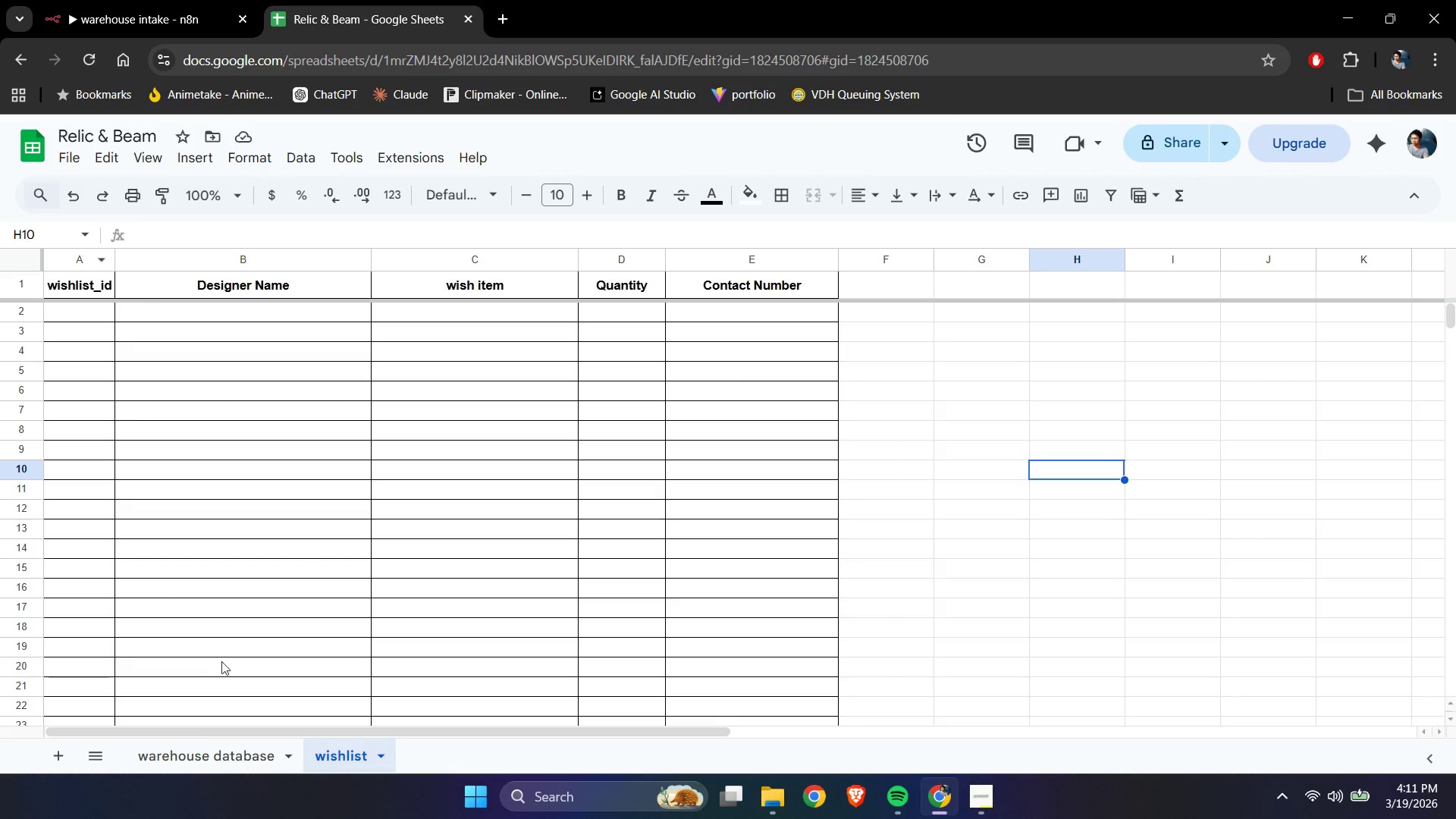 
left_click([188, 751])
 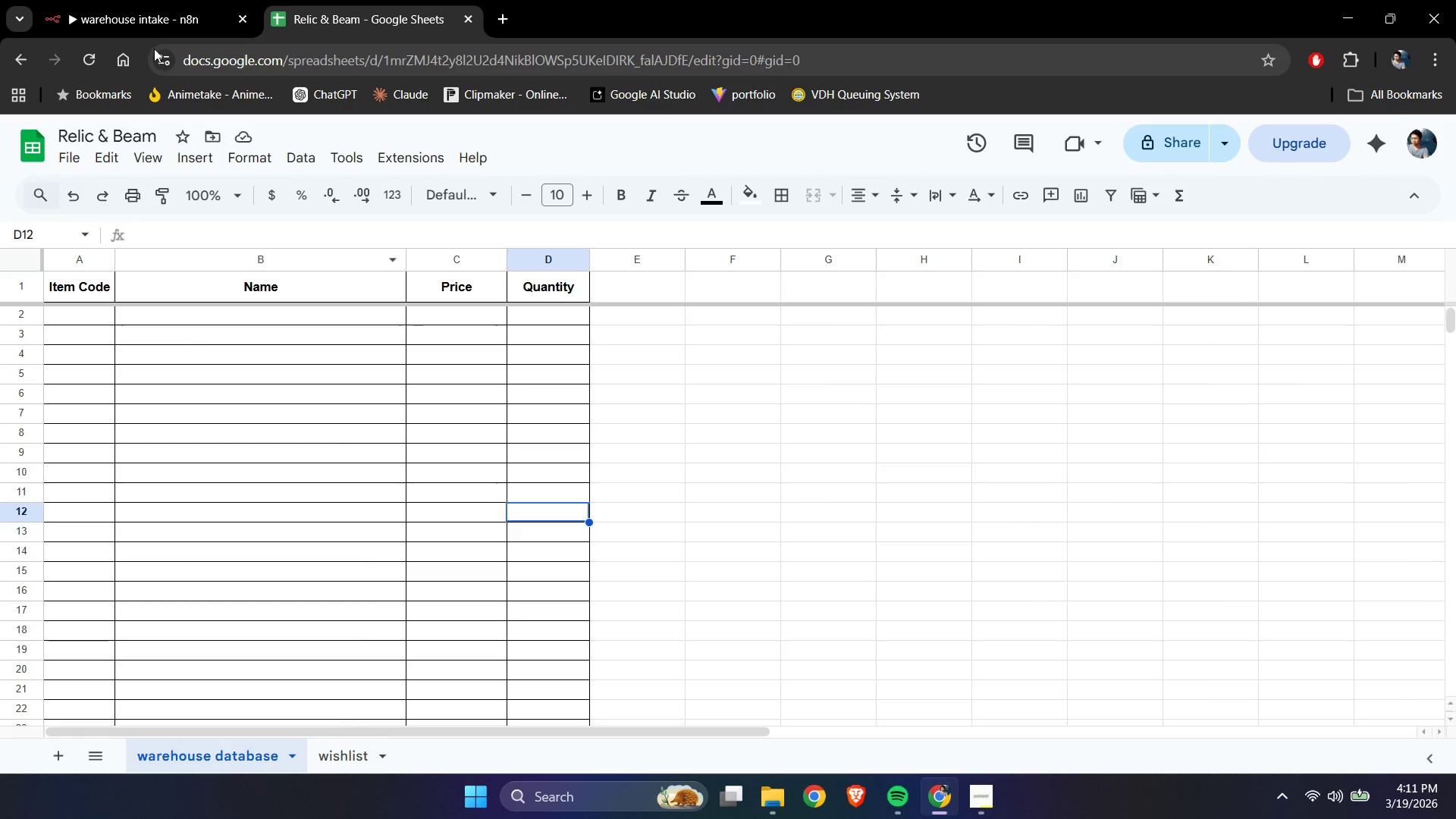 
left_click([149, 24])
 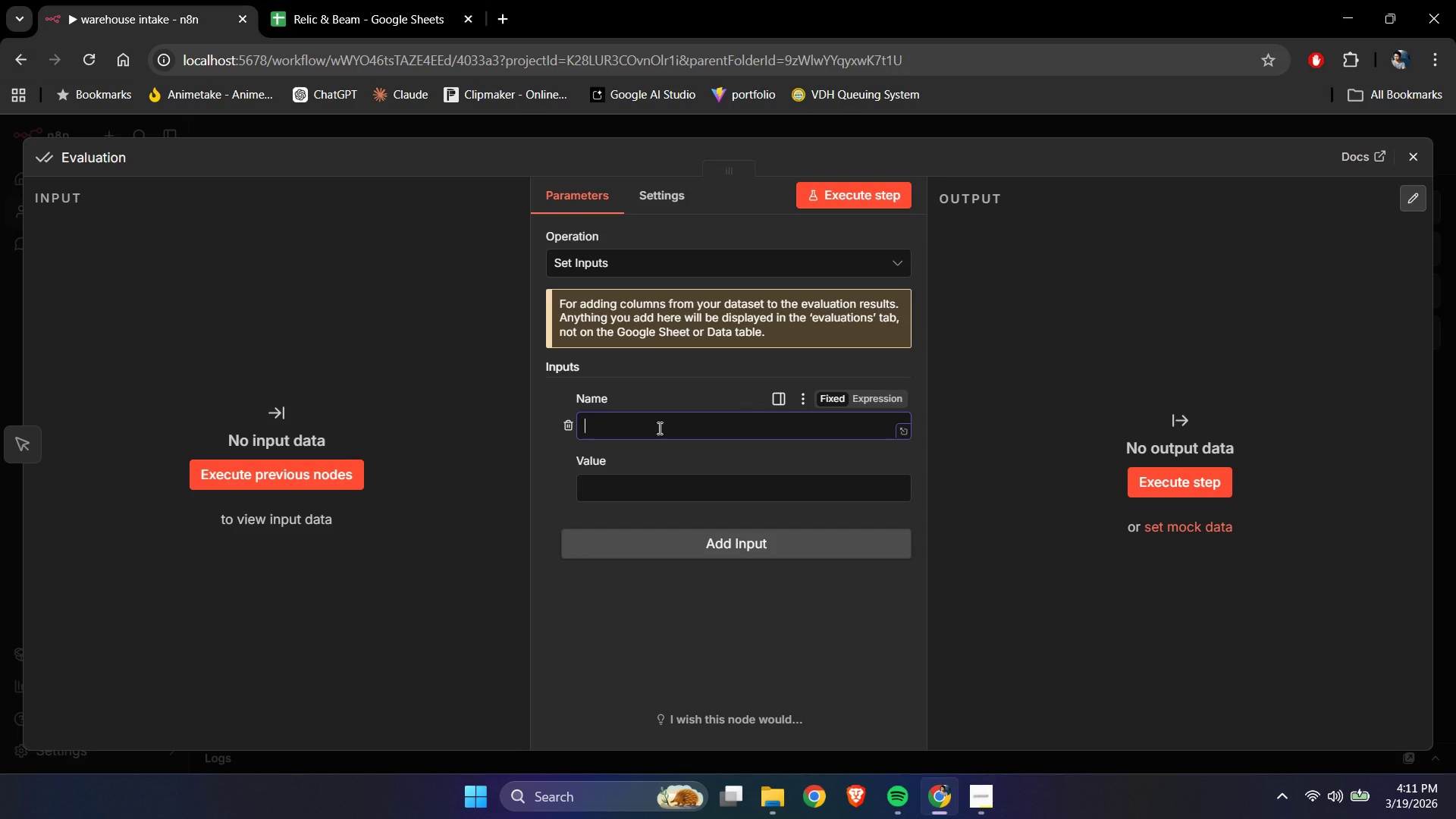 
left_click([640, 422])
 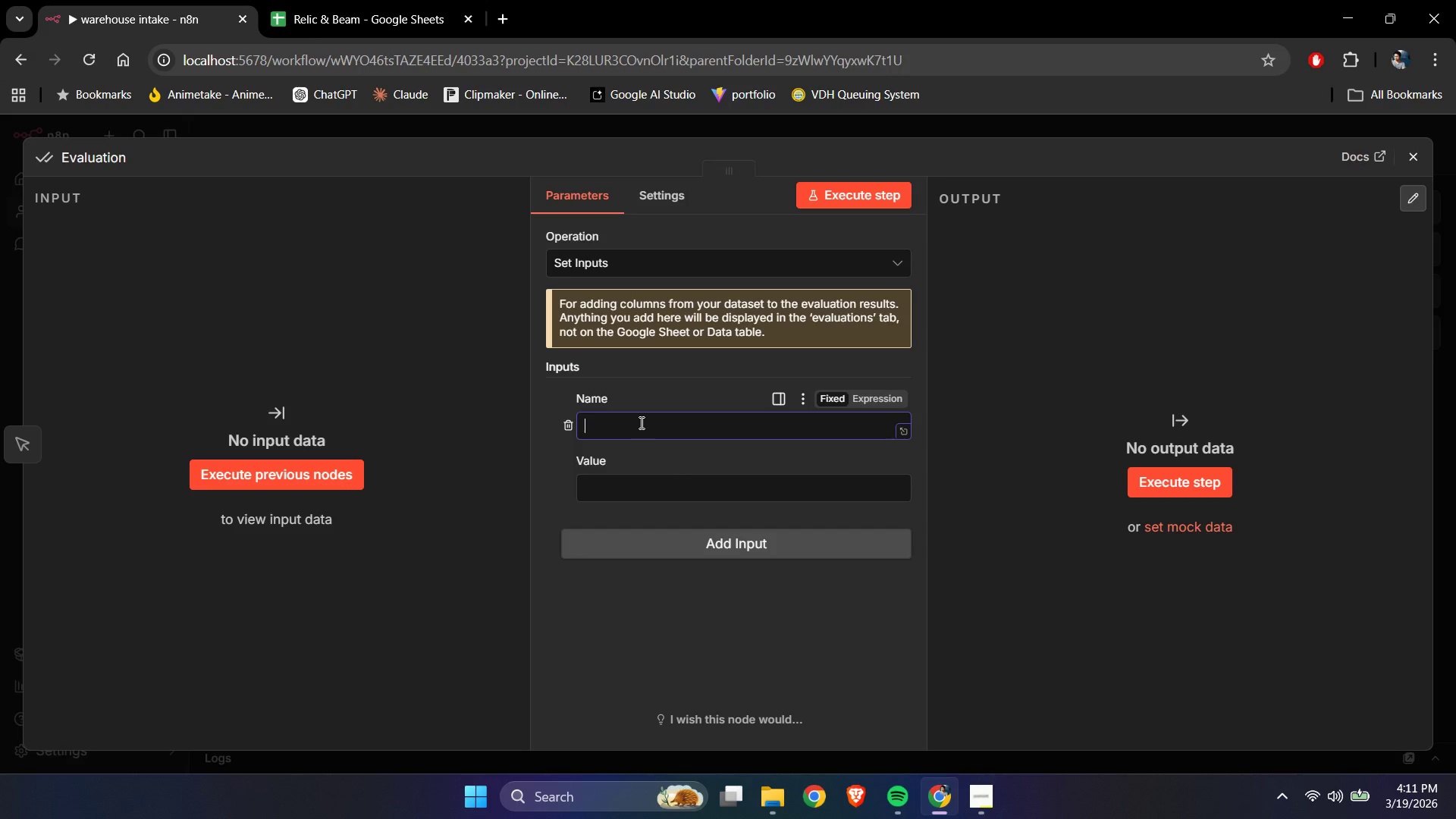 
type(item_code)
 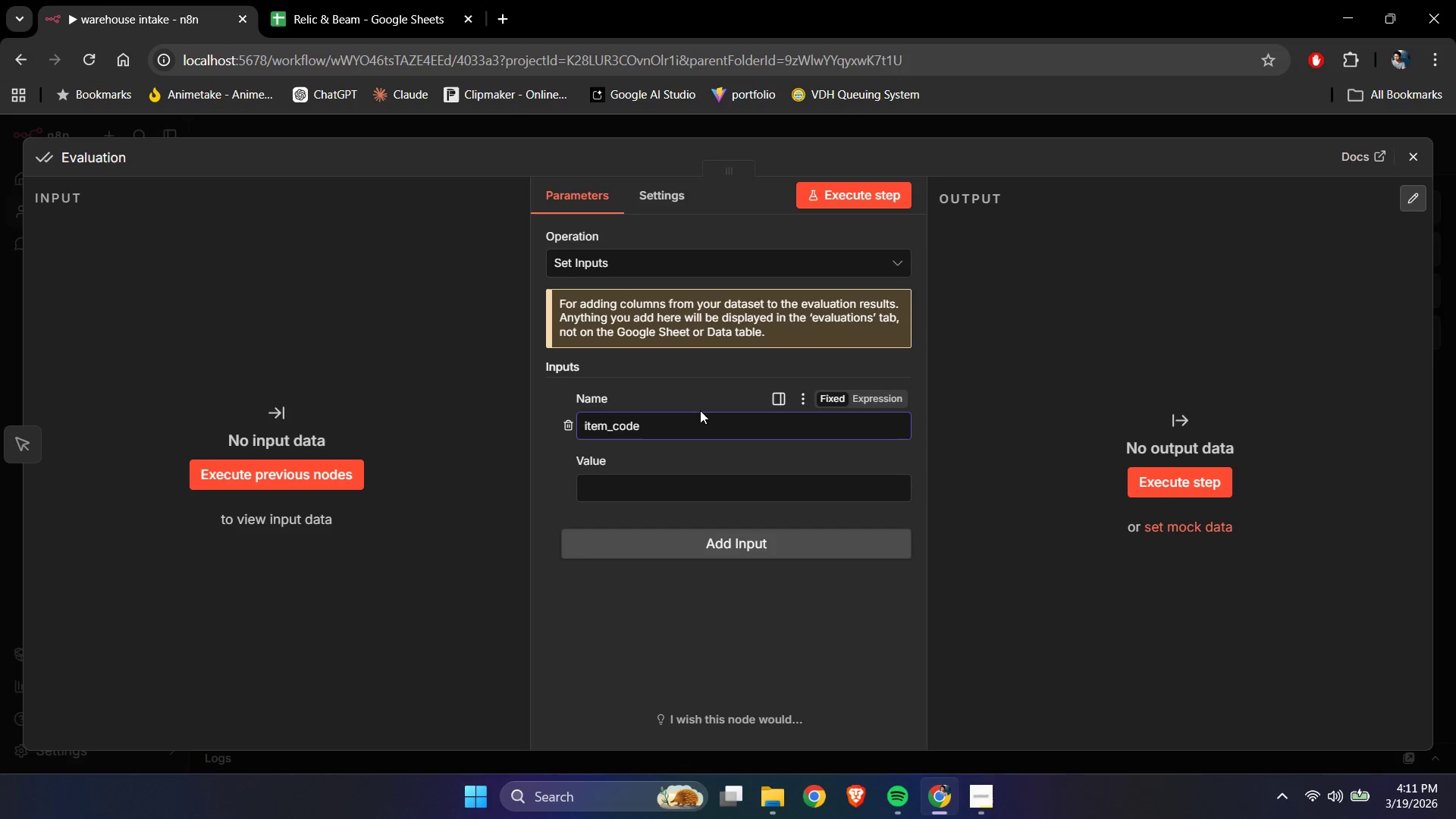 
left_click([698, 541])
 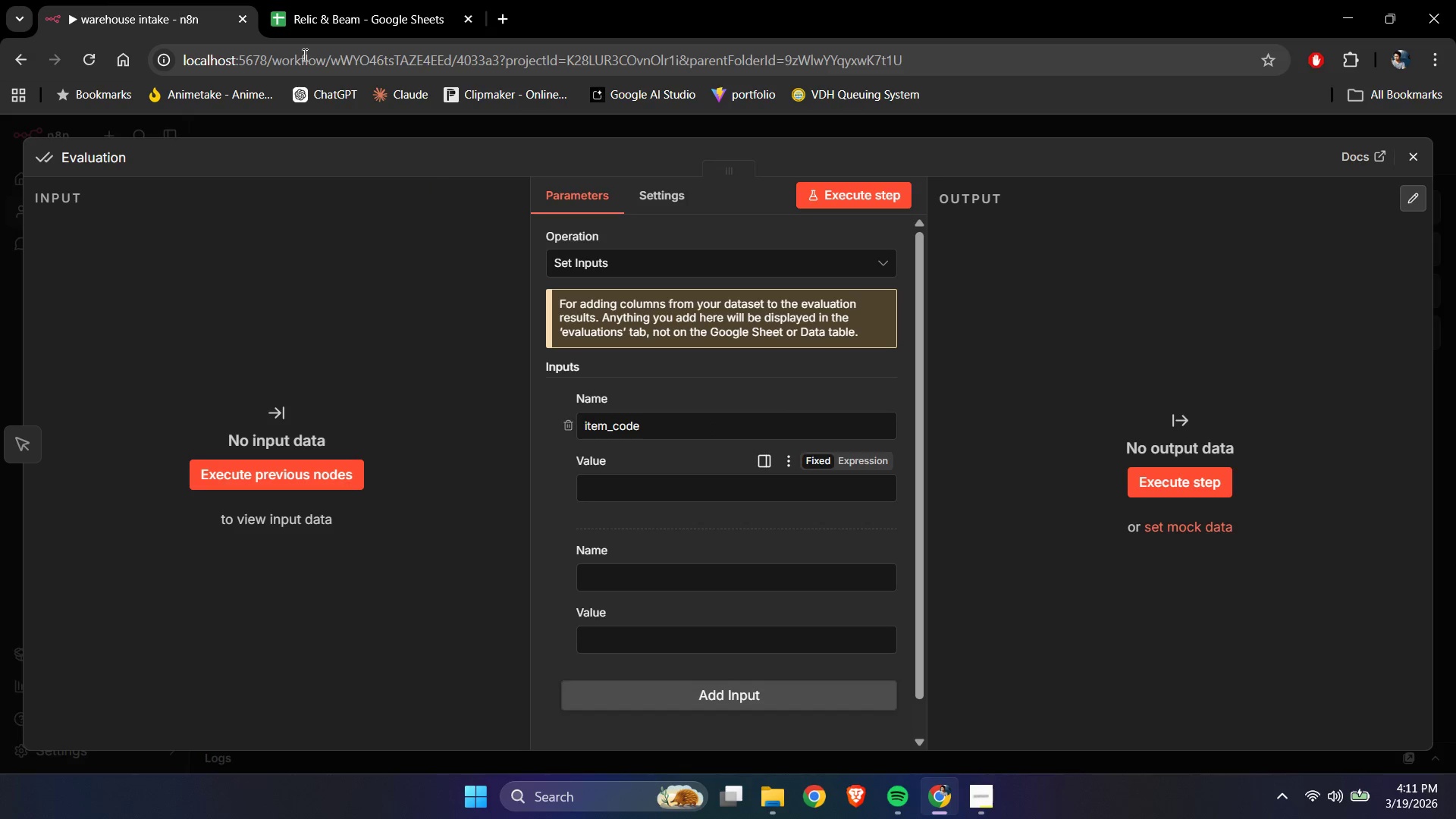 
left_click([330, 0])
 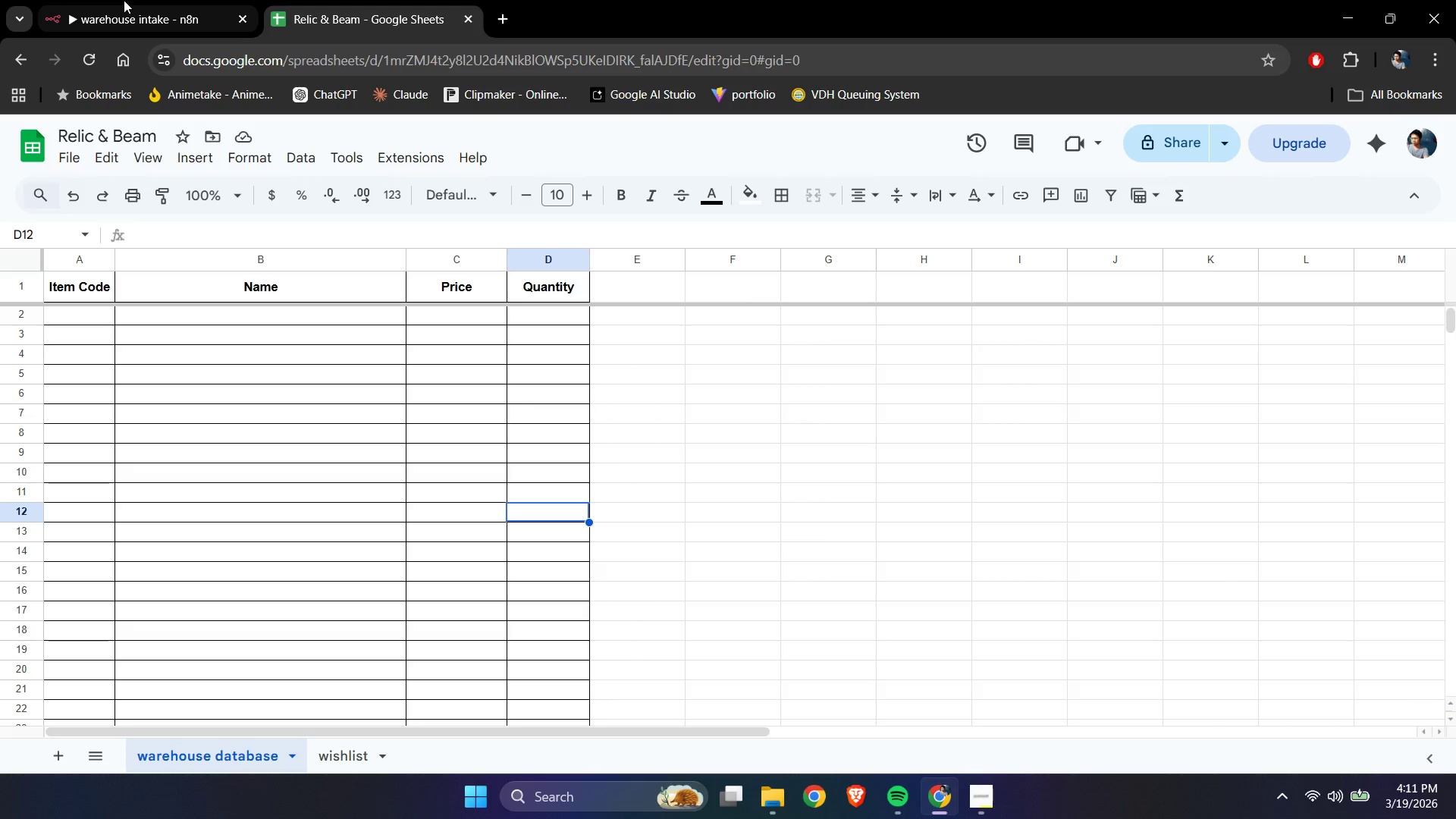 
left_click([124, 0])
 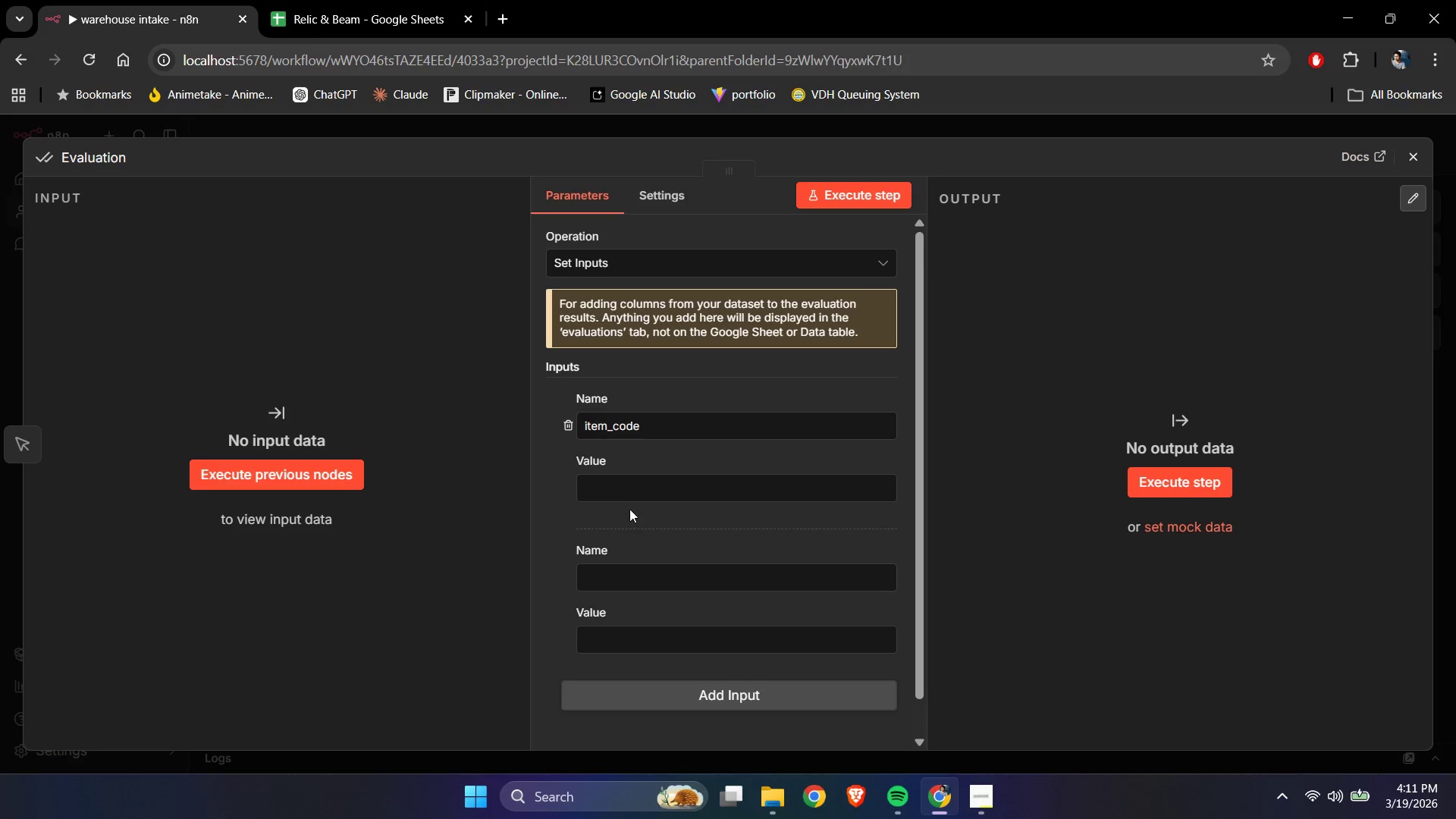 
left_click([645, 576])
 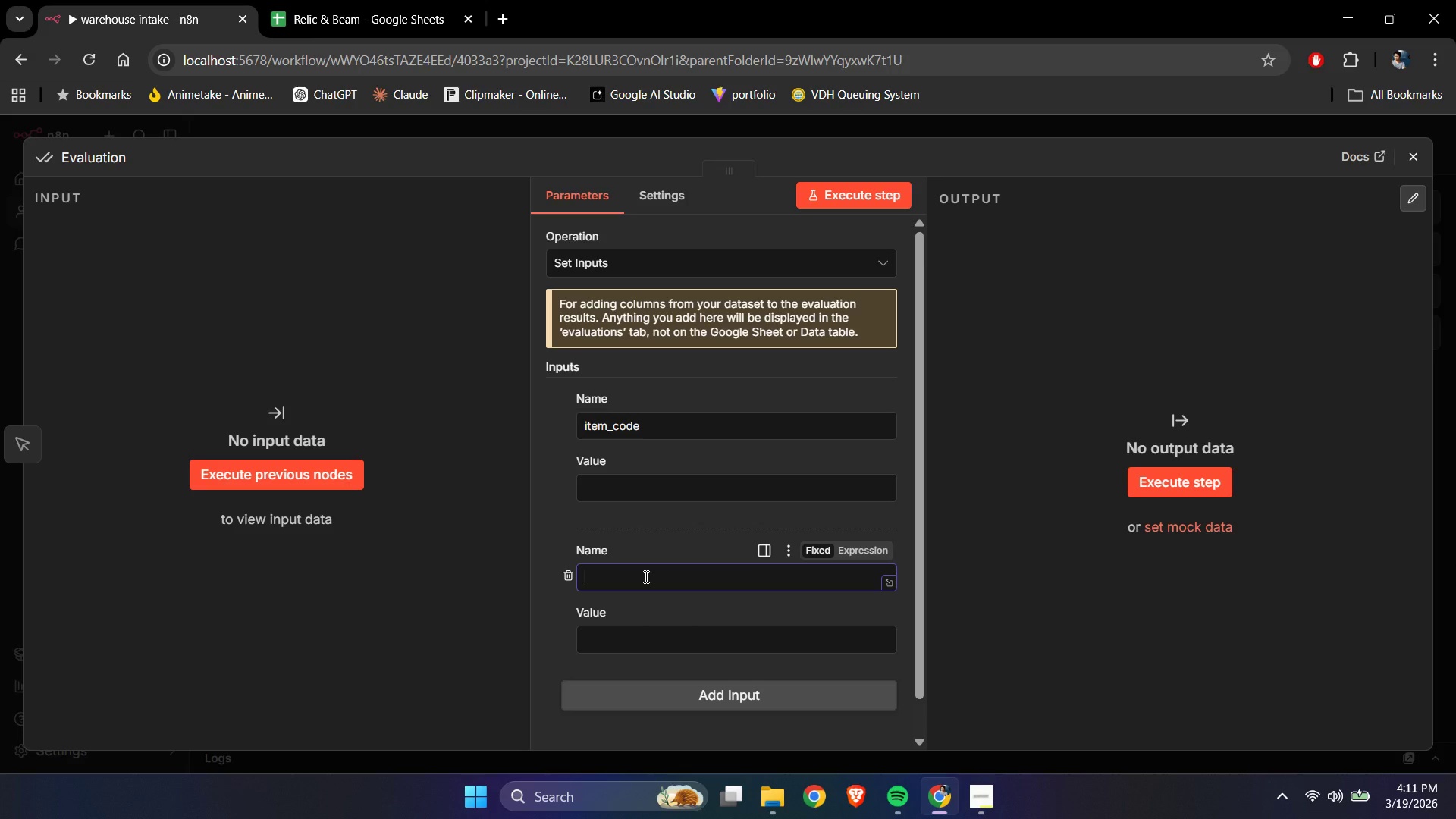 
type(item_name)
 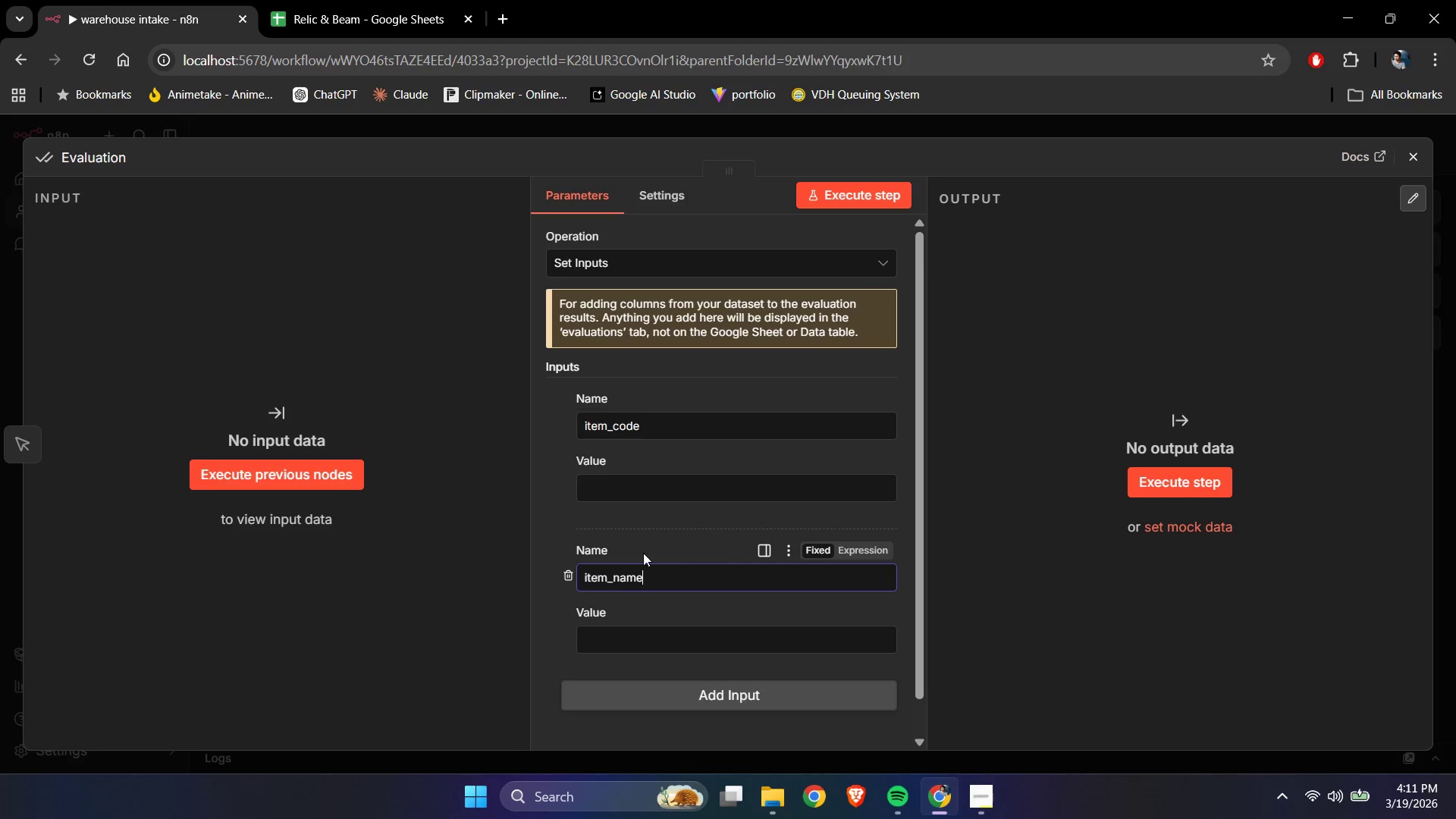 
scroll: coordinate [643, 550], scroll_direction: down, amount: 5.0
 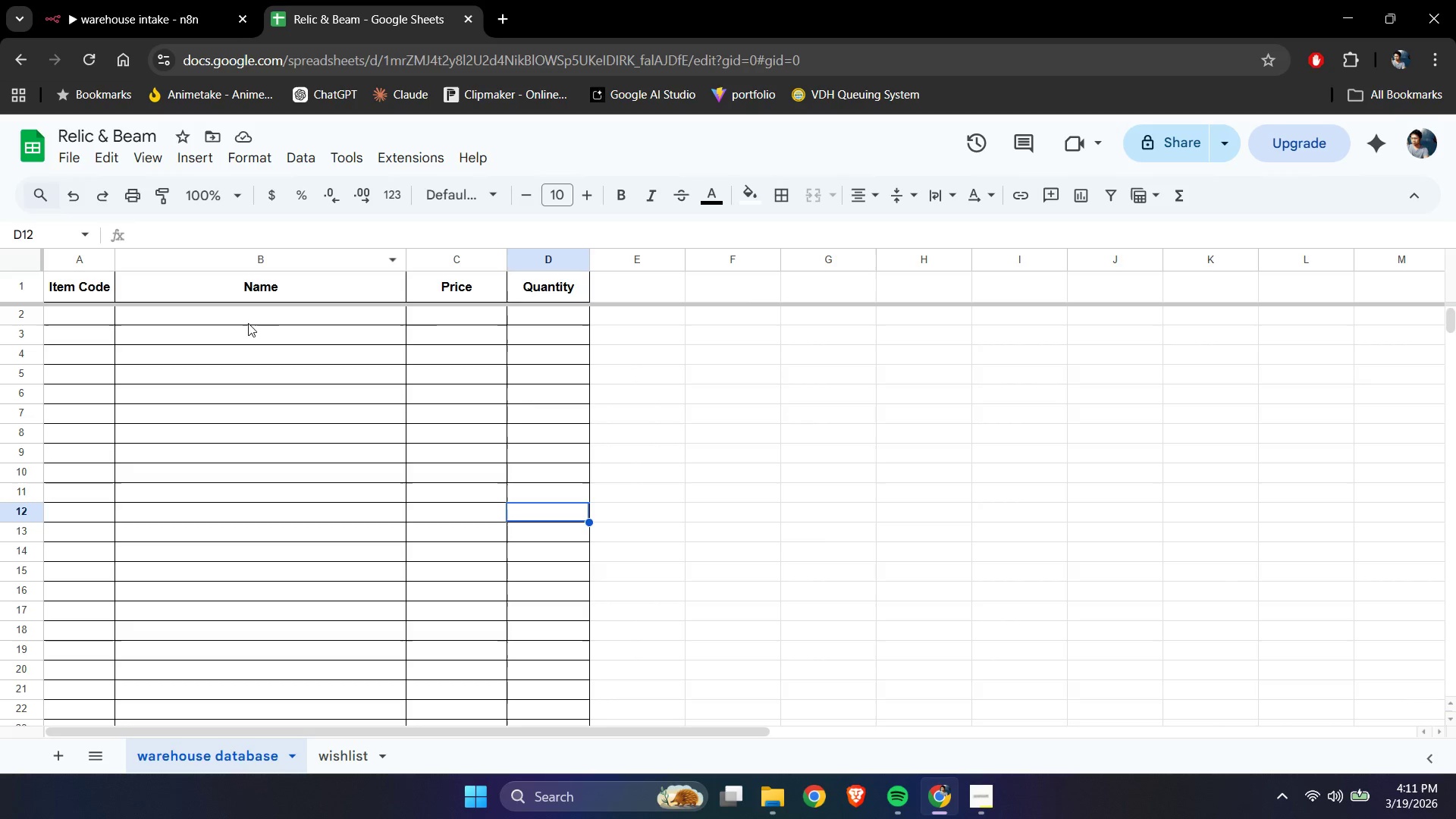 
left_click([143, 0])
 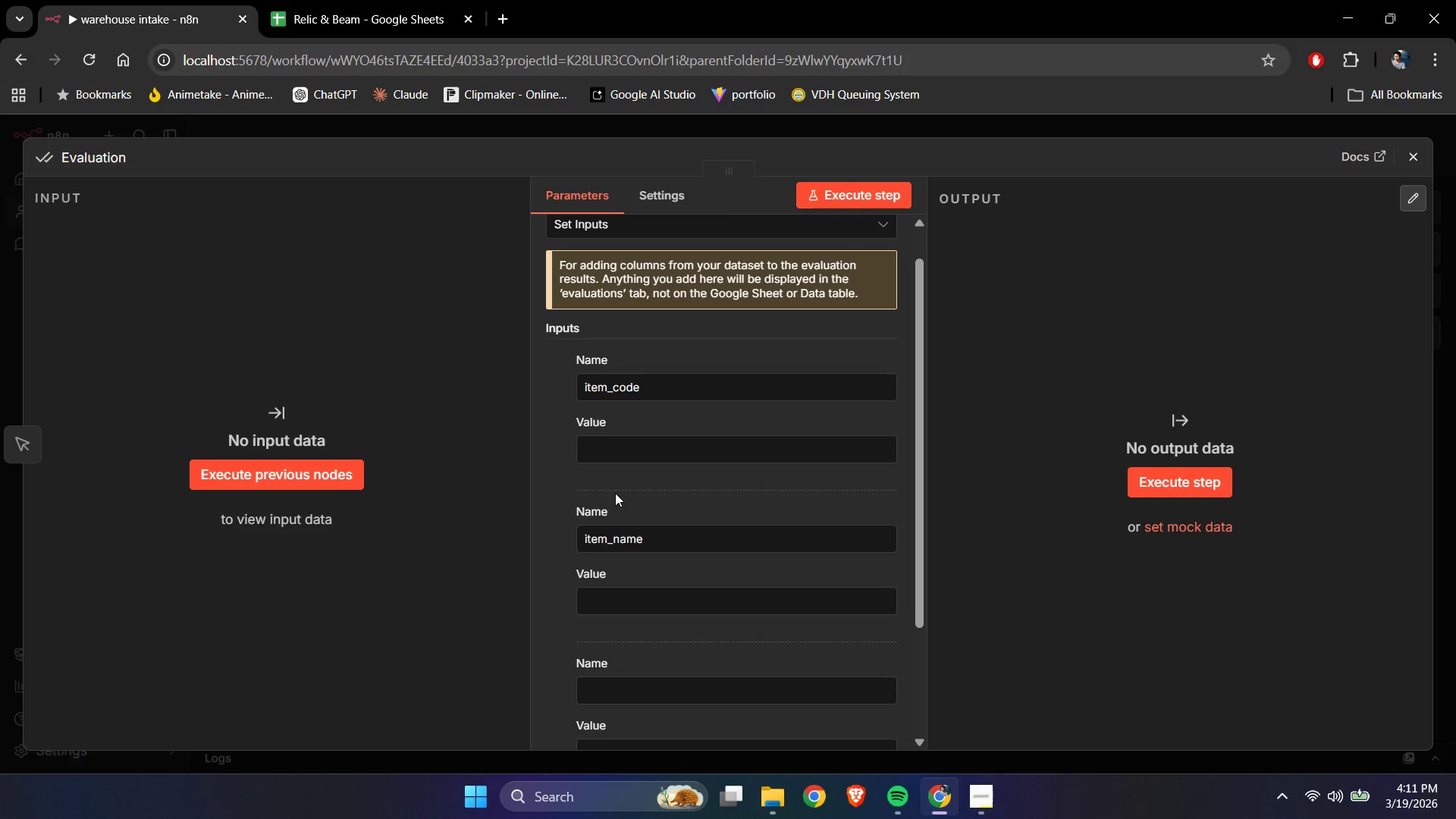 
scroll: coordinate [649, 554], scroll_direction: down, amount: 2.0
 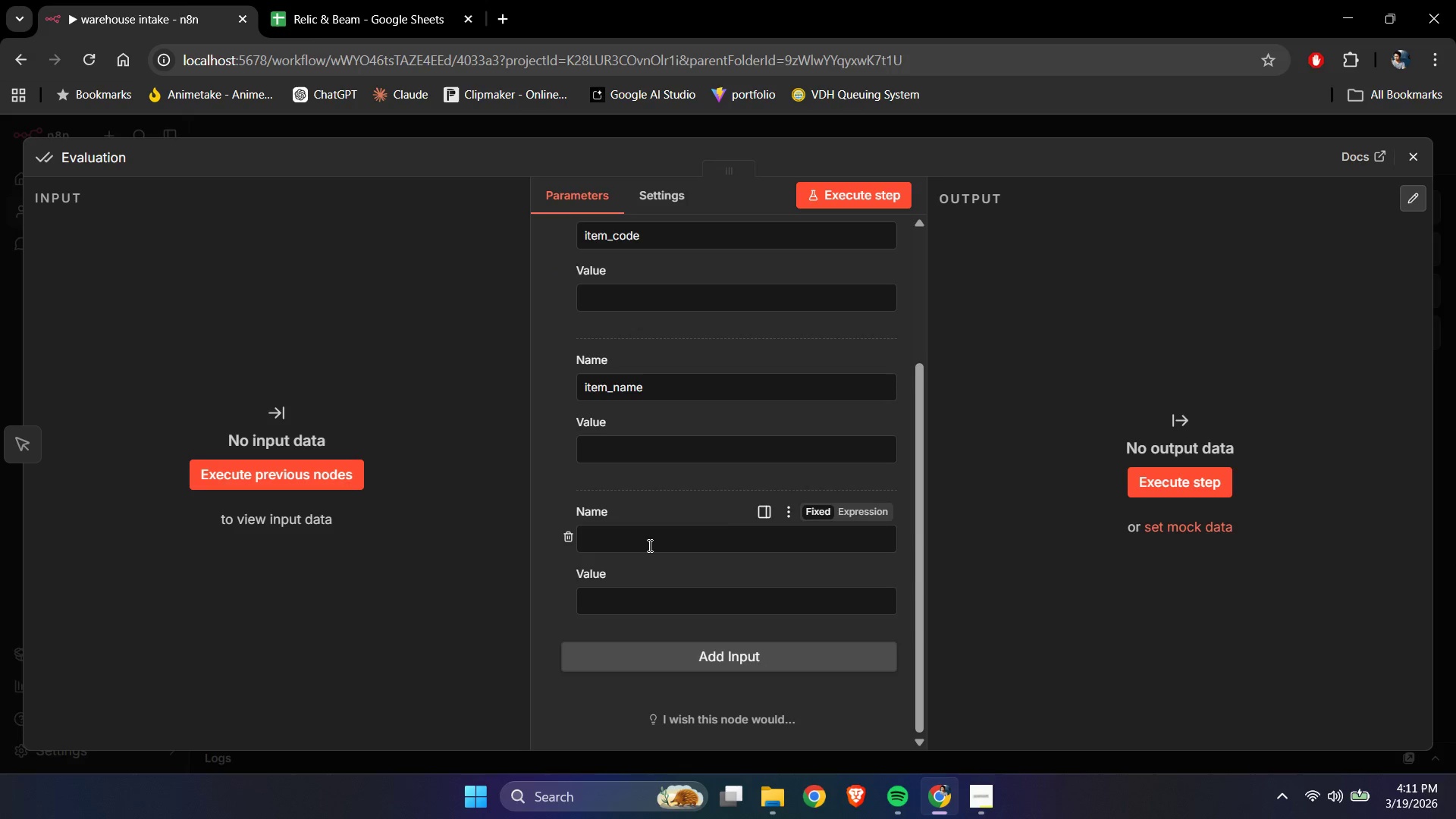 
left_click([647, 540])
 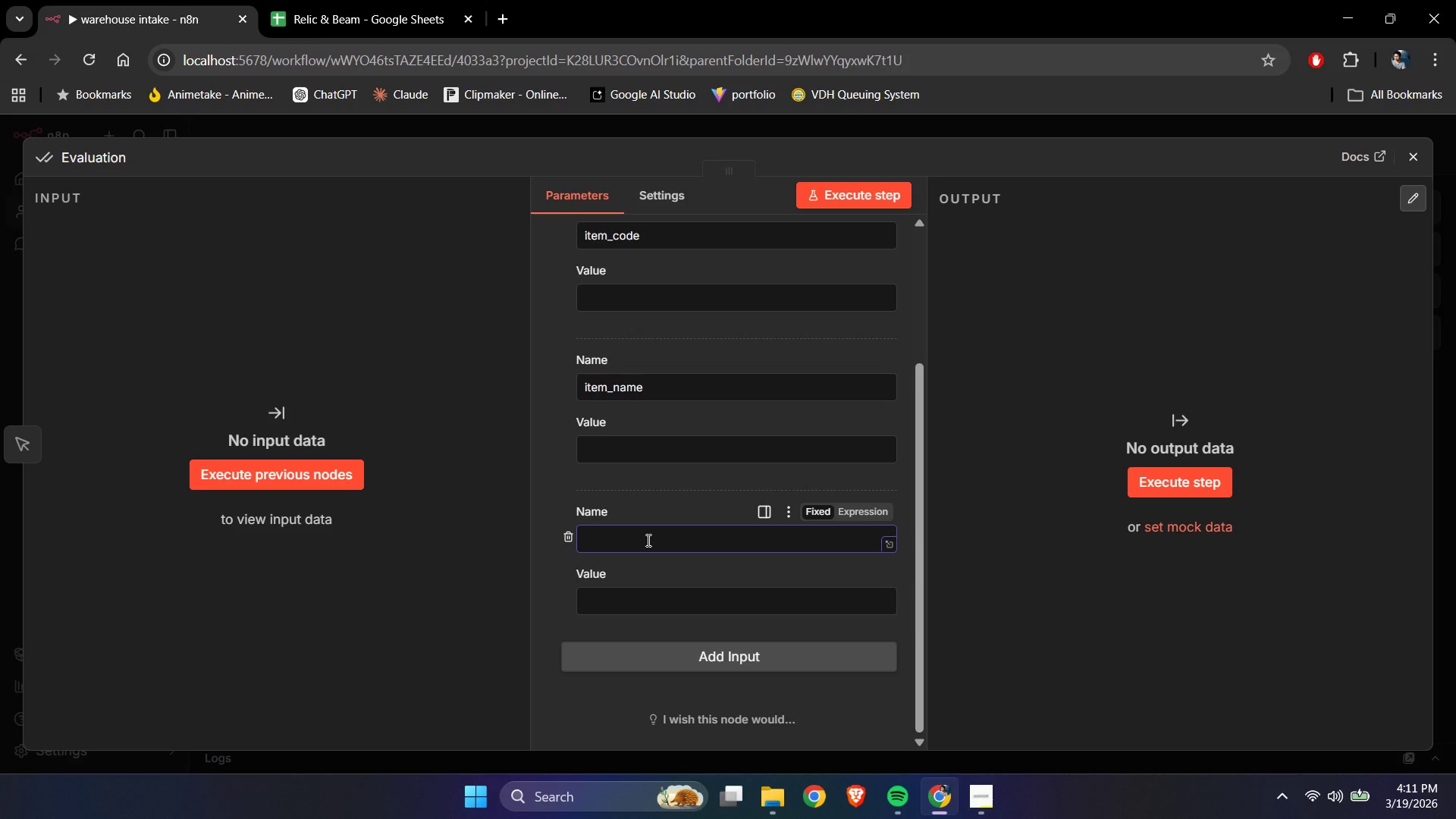 
type(price)
 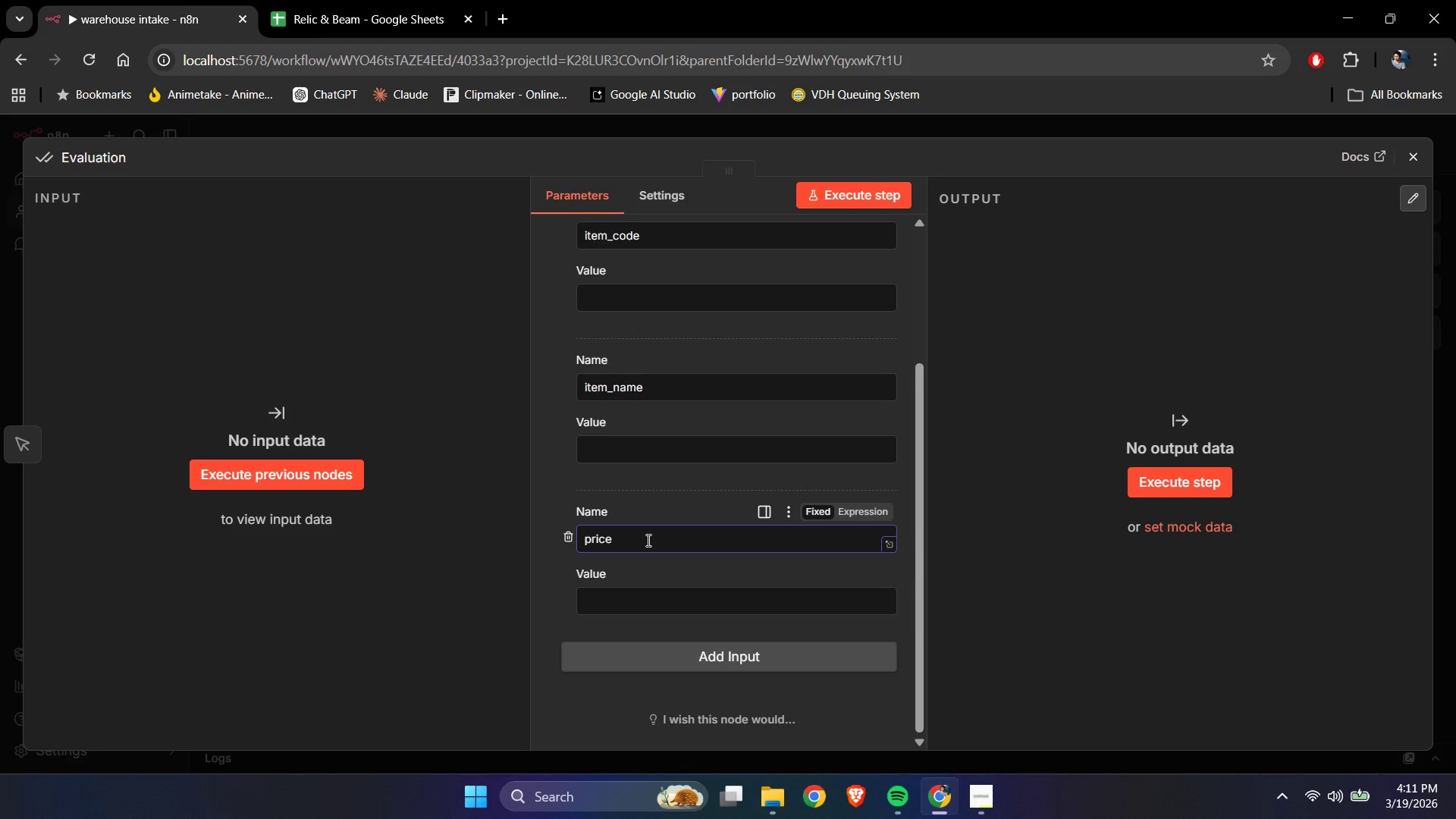 
left_click([638, 667])
 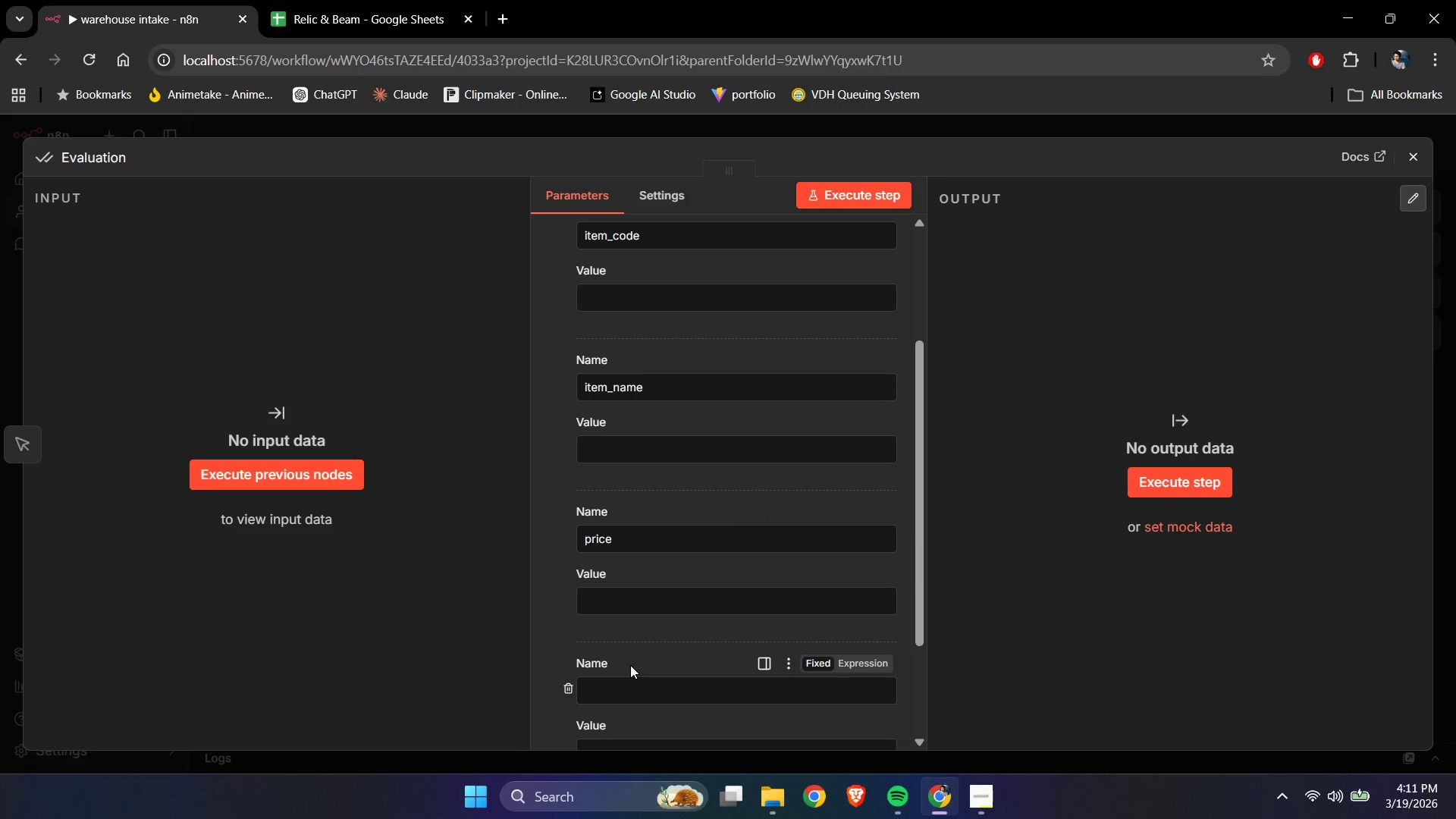 
scroll: coordinate [631, 670], scroll_direction: down, amount: 5.0
 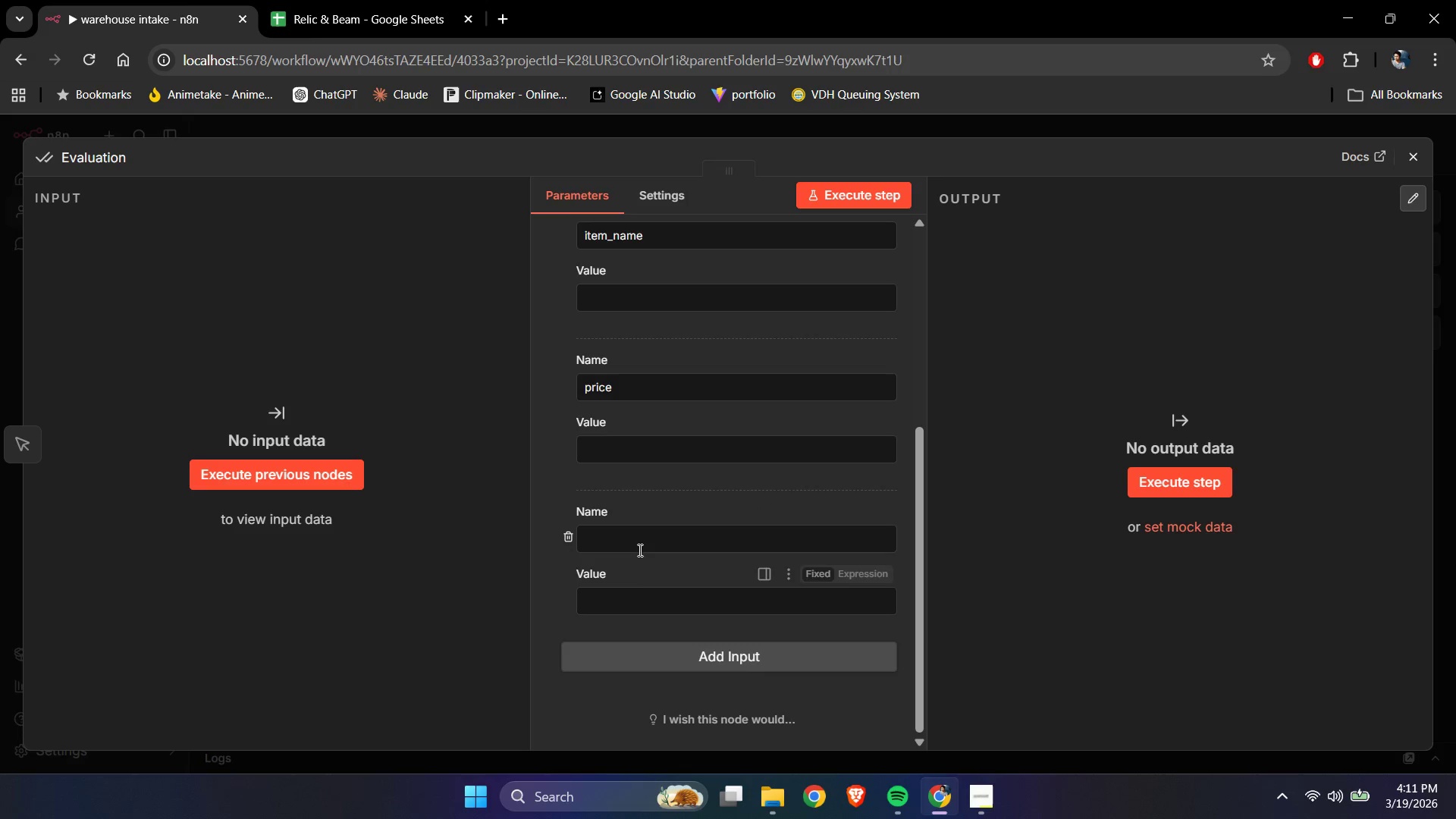 
left_click([635, 535])
 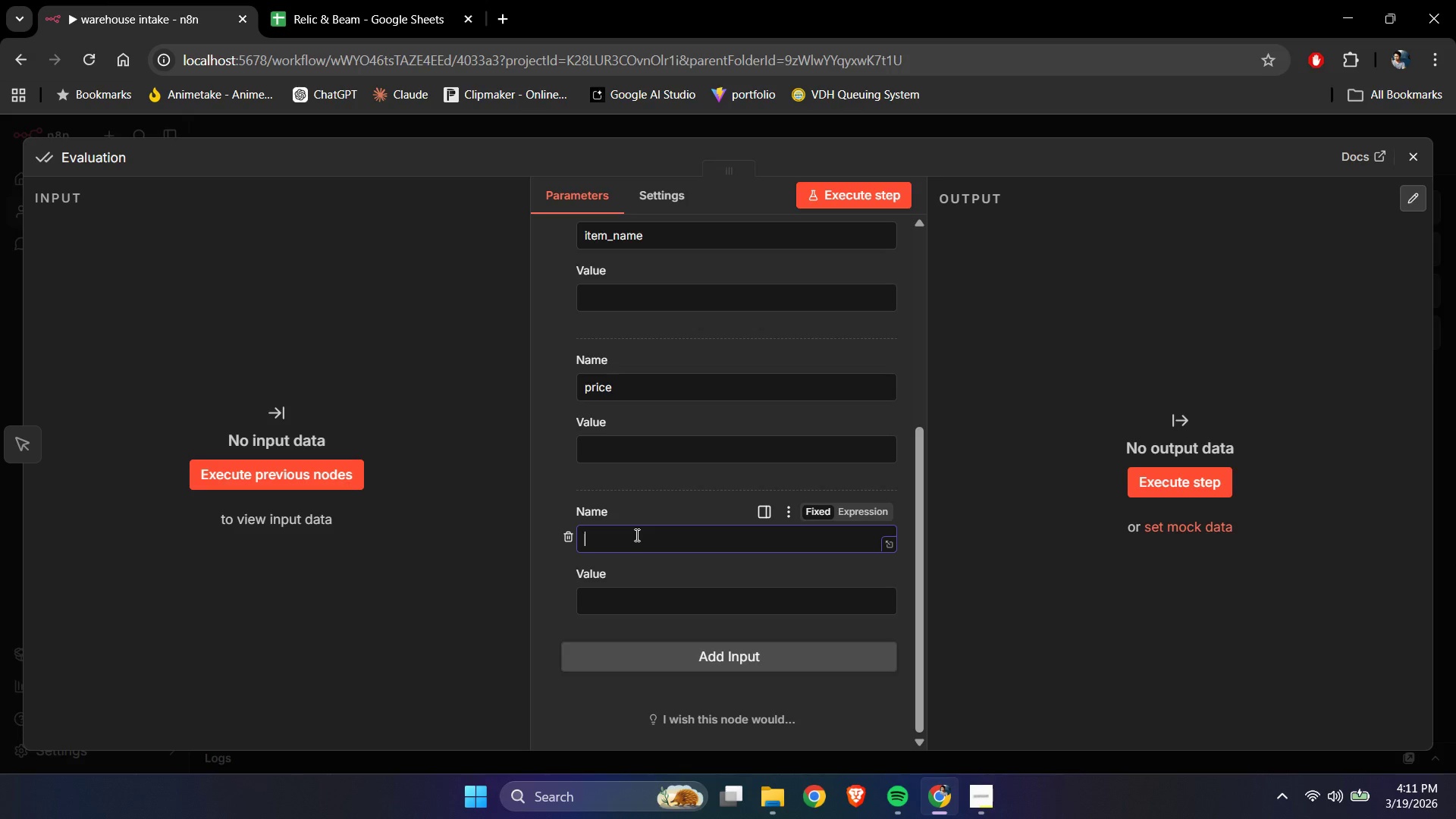 
type(quantity)
 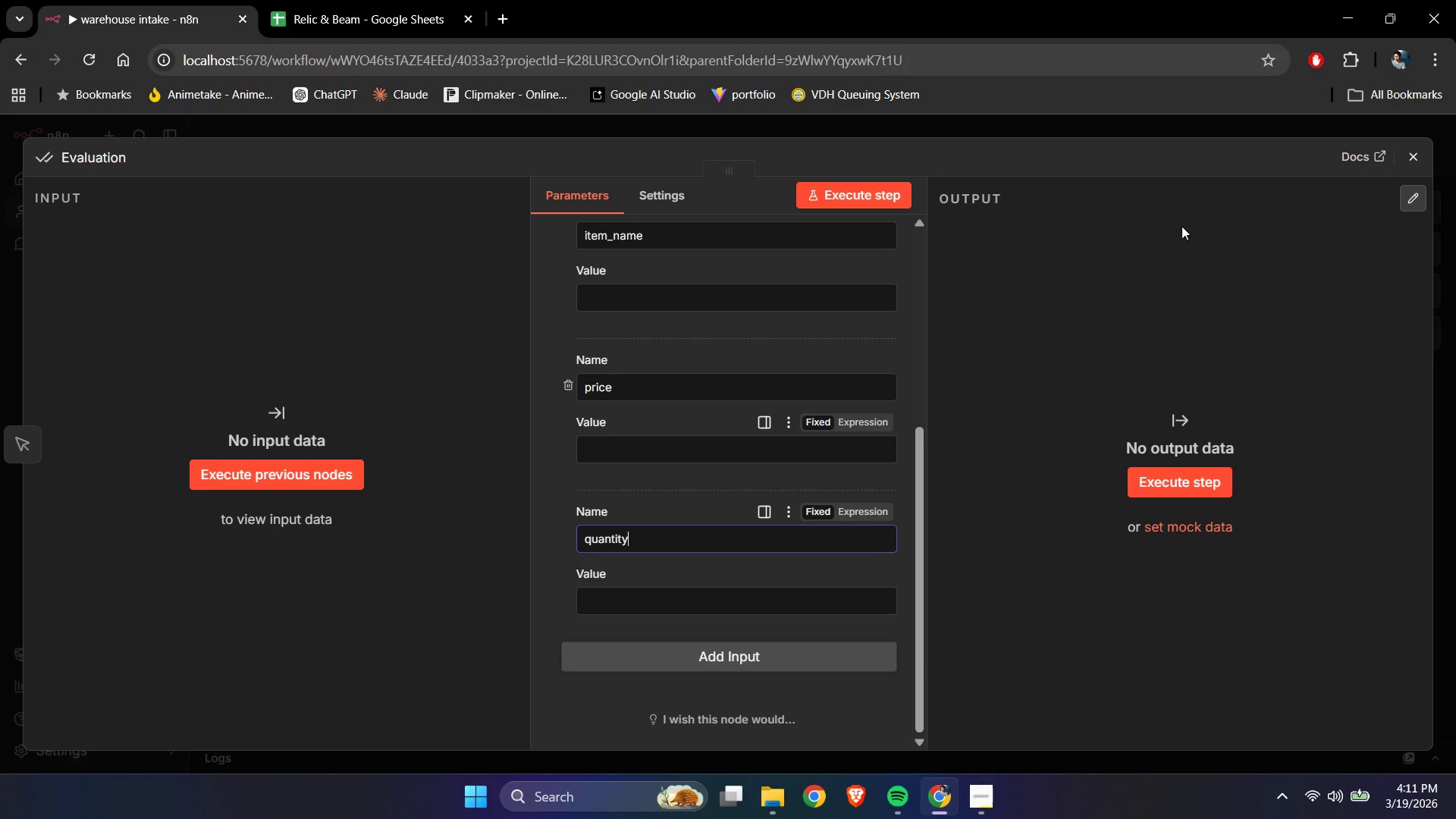 
left_click([1424, 149])
 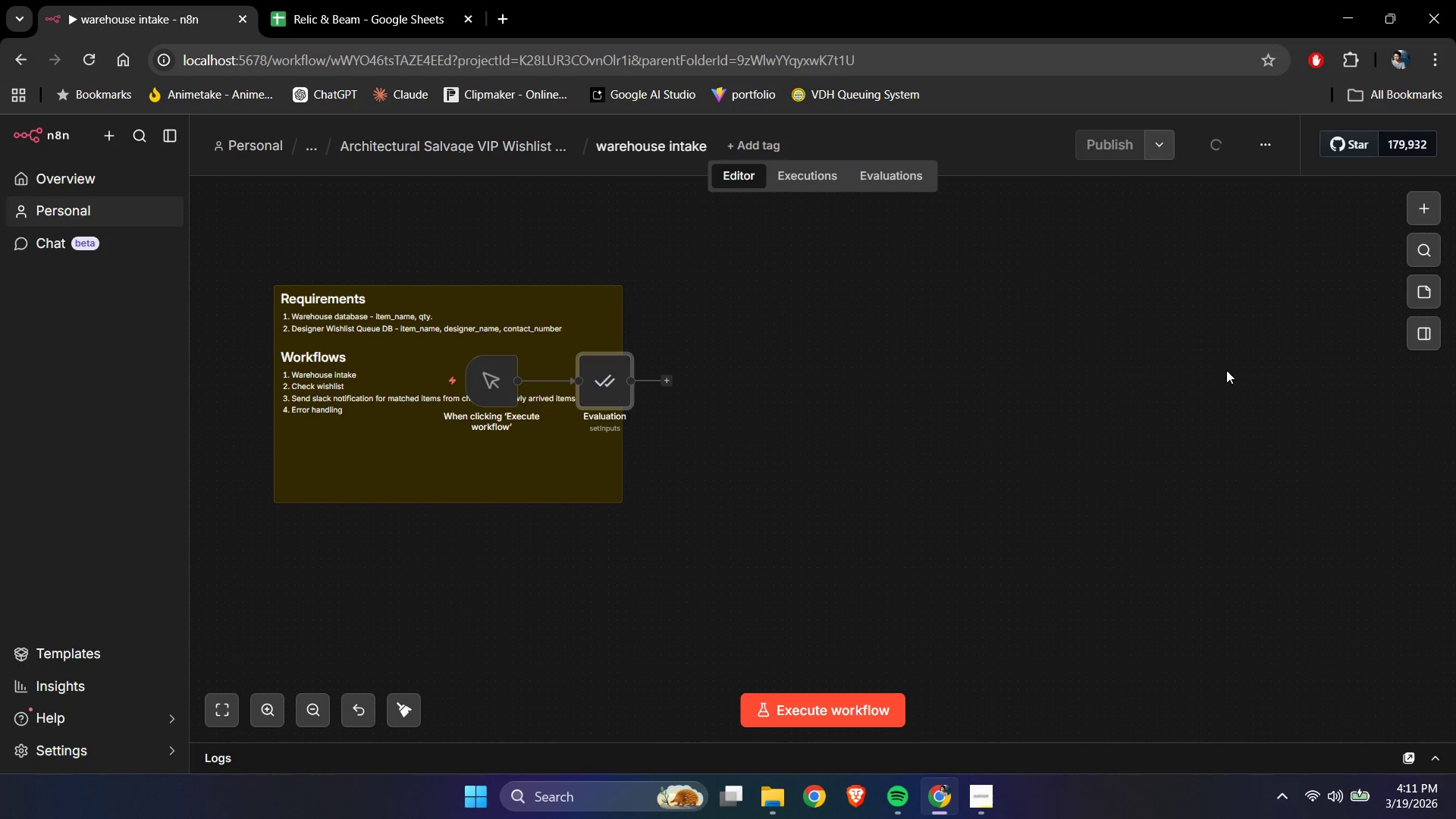 
left_click([1169, 392])
 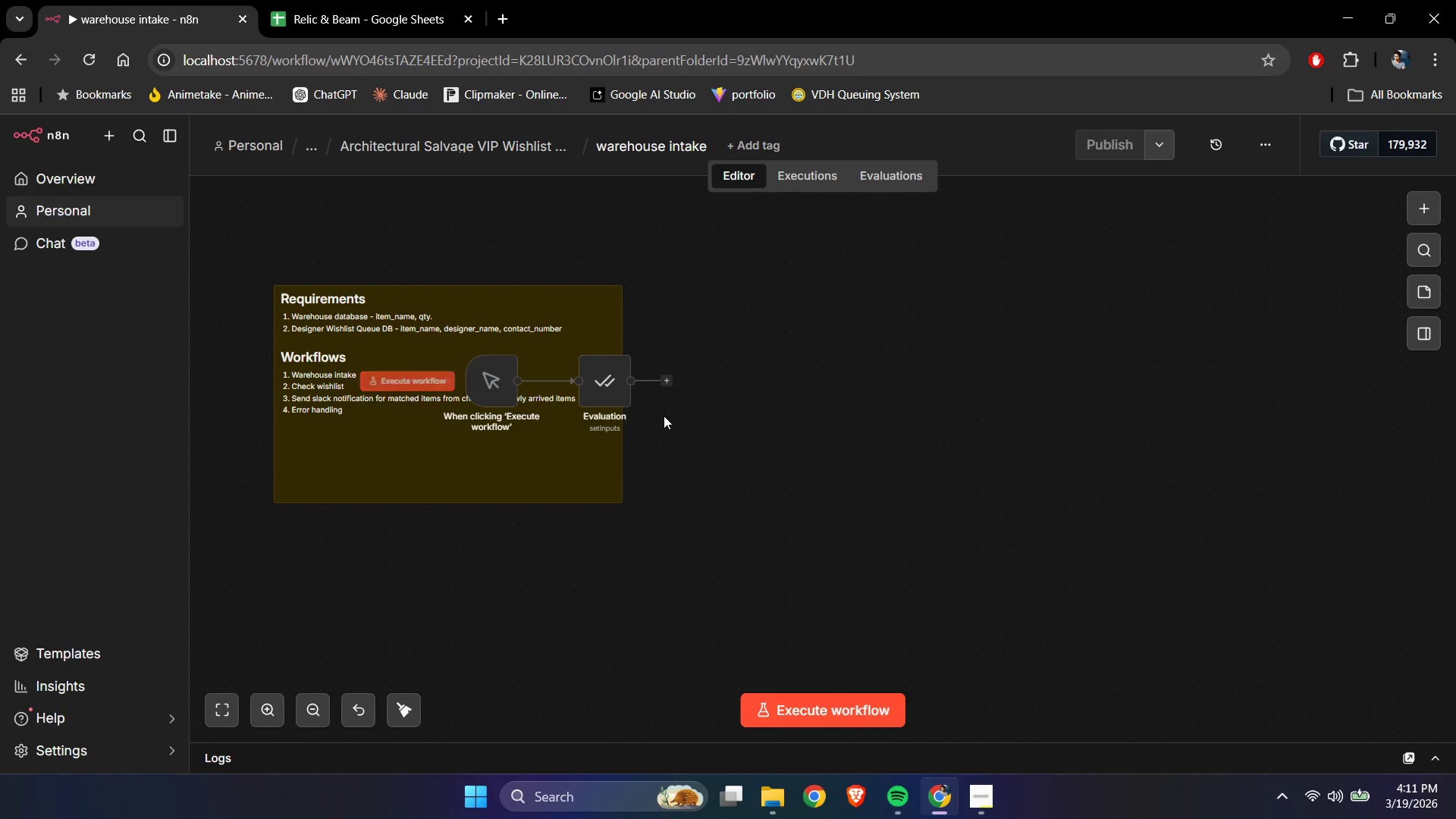 
left_click_drag(start_coordinate=[602, 394], to_coordinate=[880, 409])
 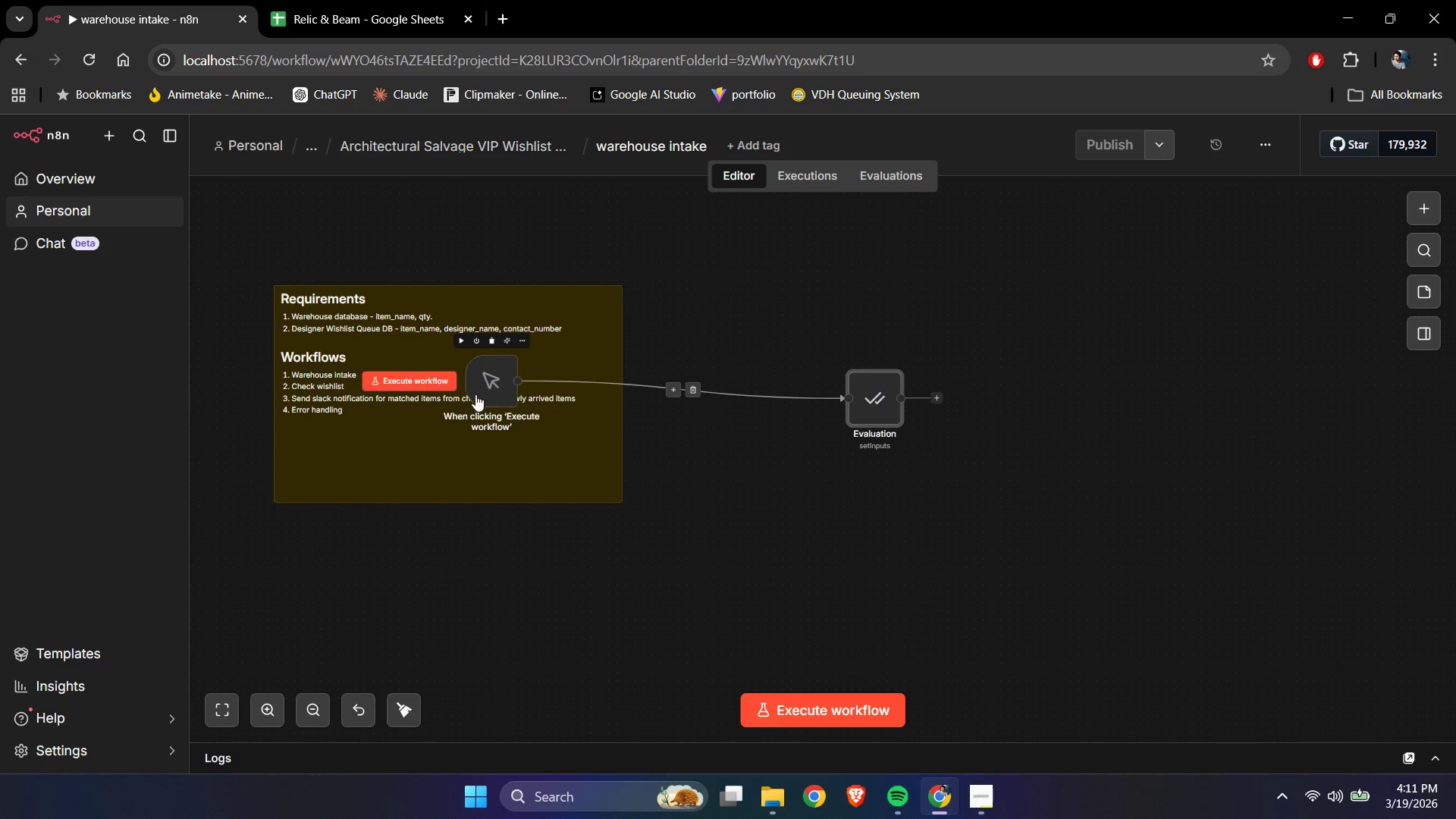 
left_click_drag(start_coordinate=[486, 388], to_coordinate=[720, 406])
 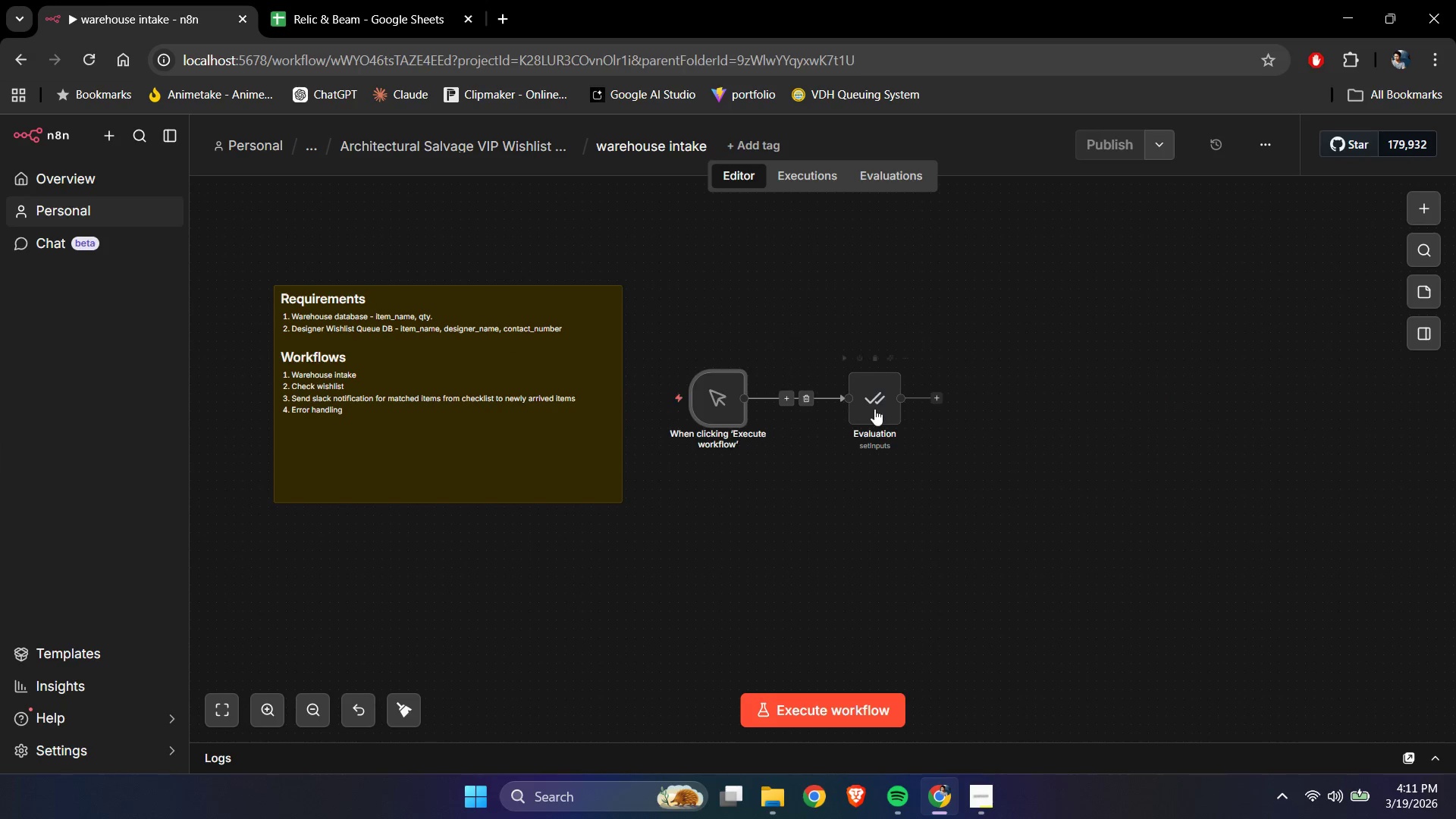 
left_click_drag(start_coordinate=[880, 405], to_coordinate=[906, 404])
 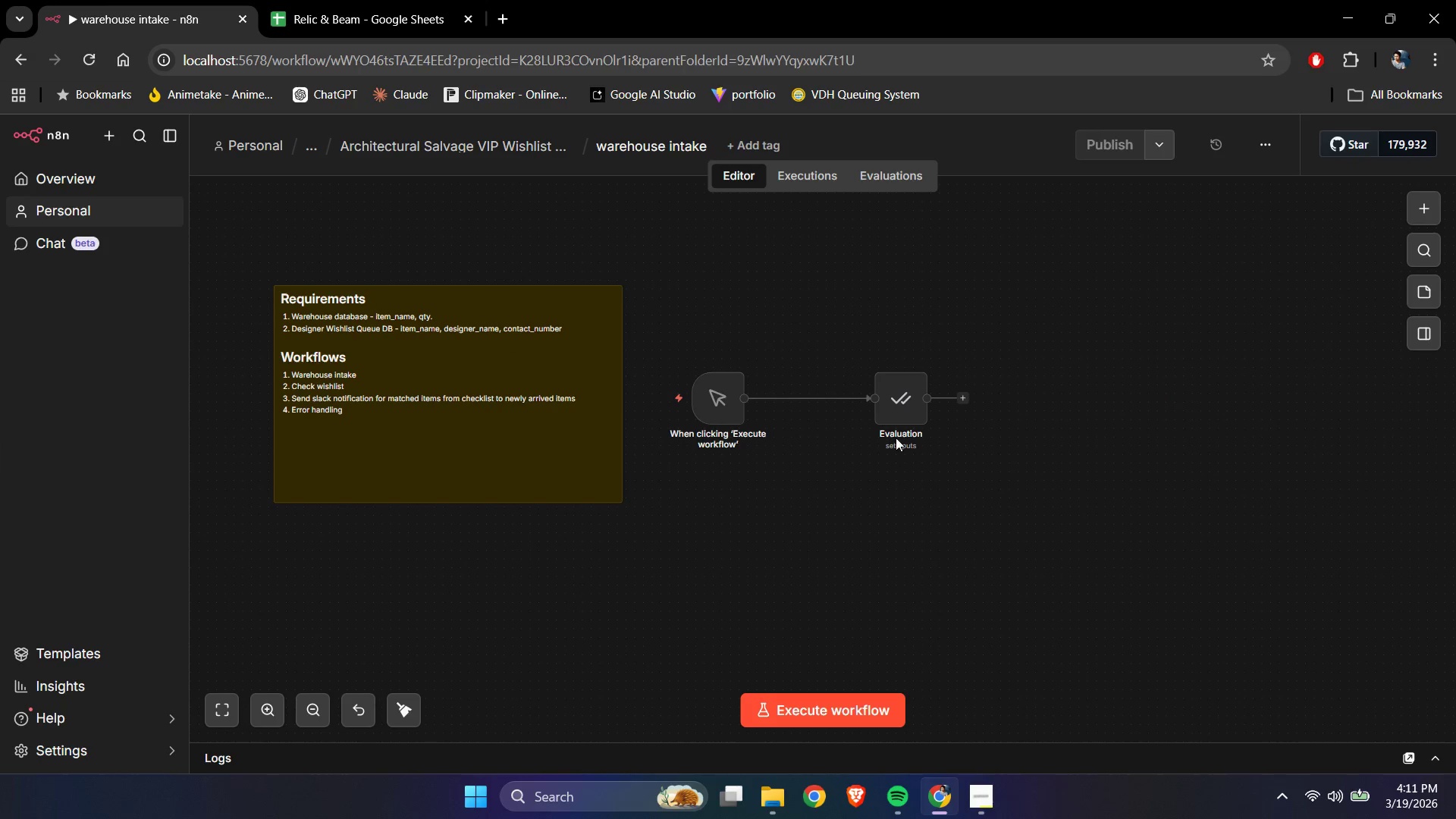 
left_click_drag(start_coordinate=[897, 410], to_coordinate=[876, 409])
 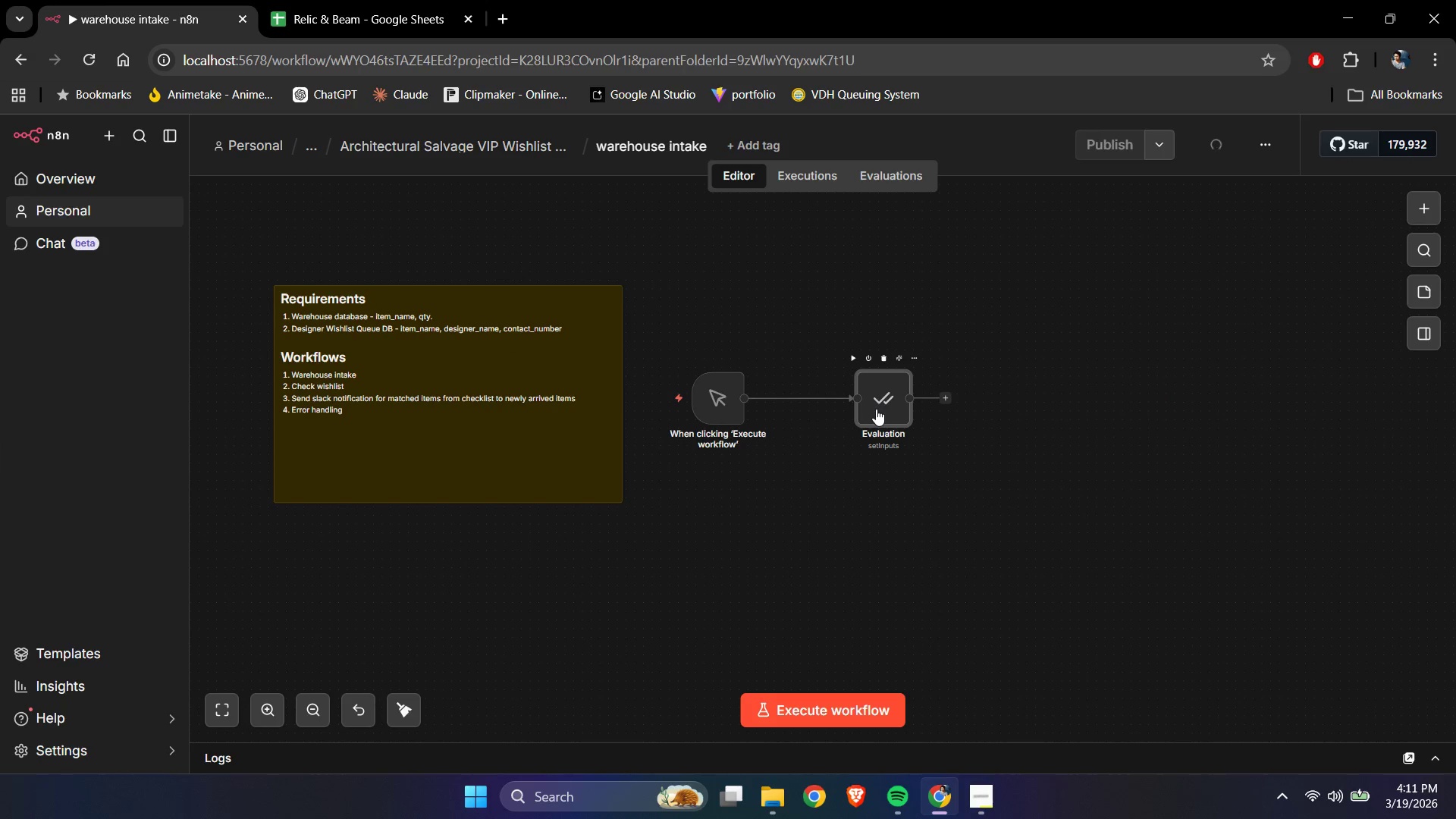 
double_click([876, 409])
 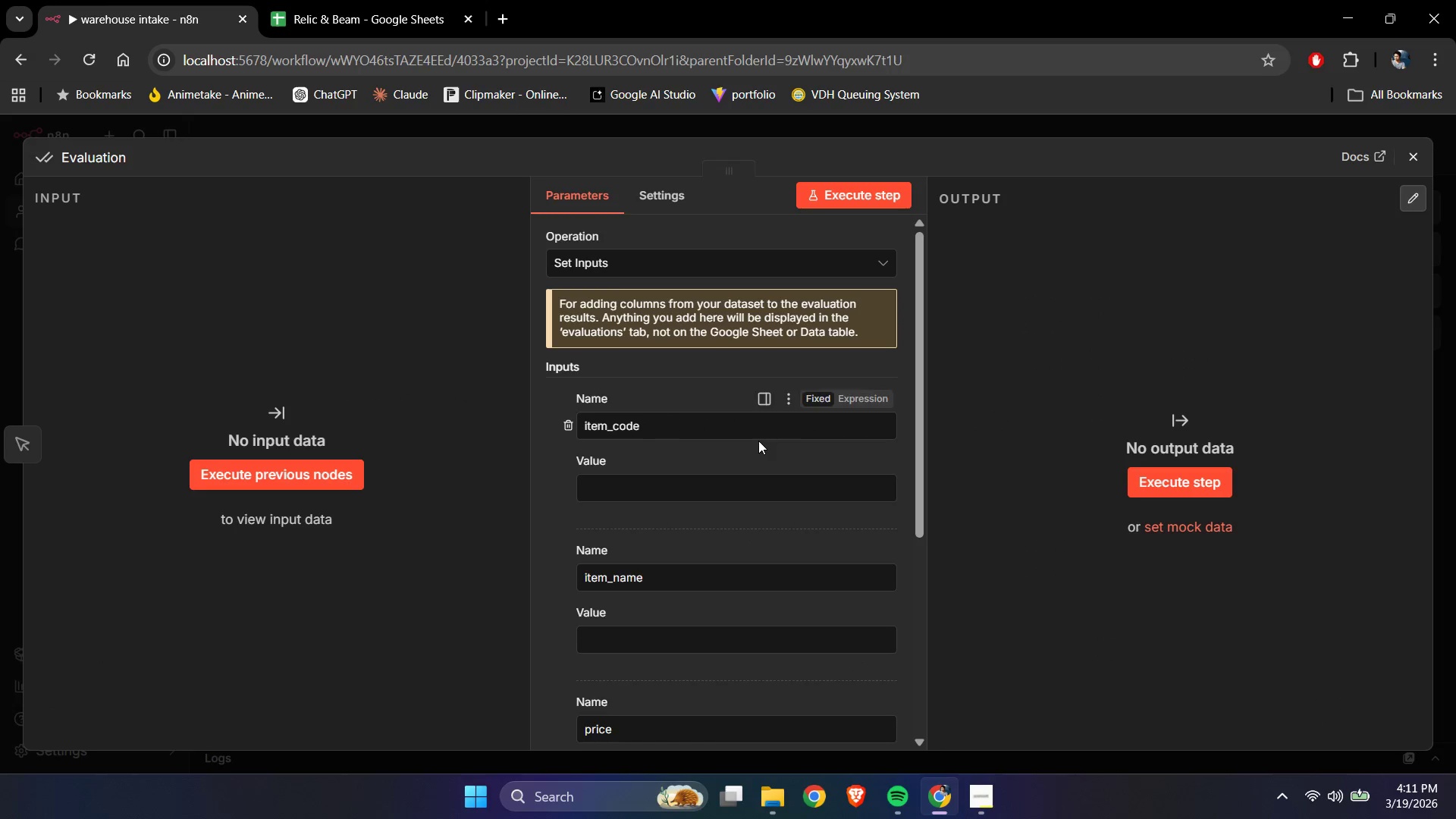 
left_click([648, 477])
 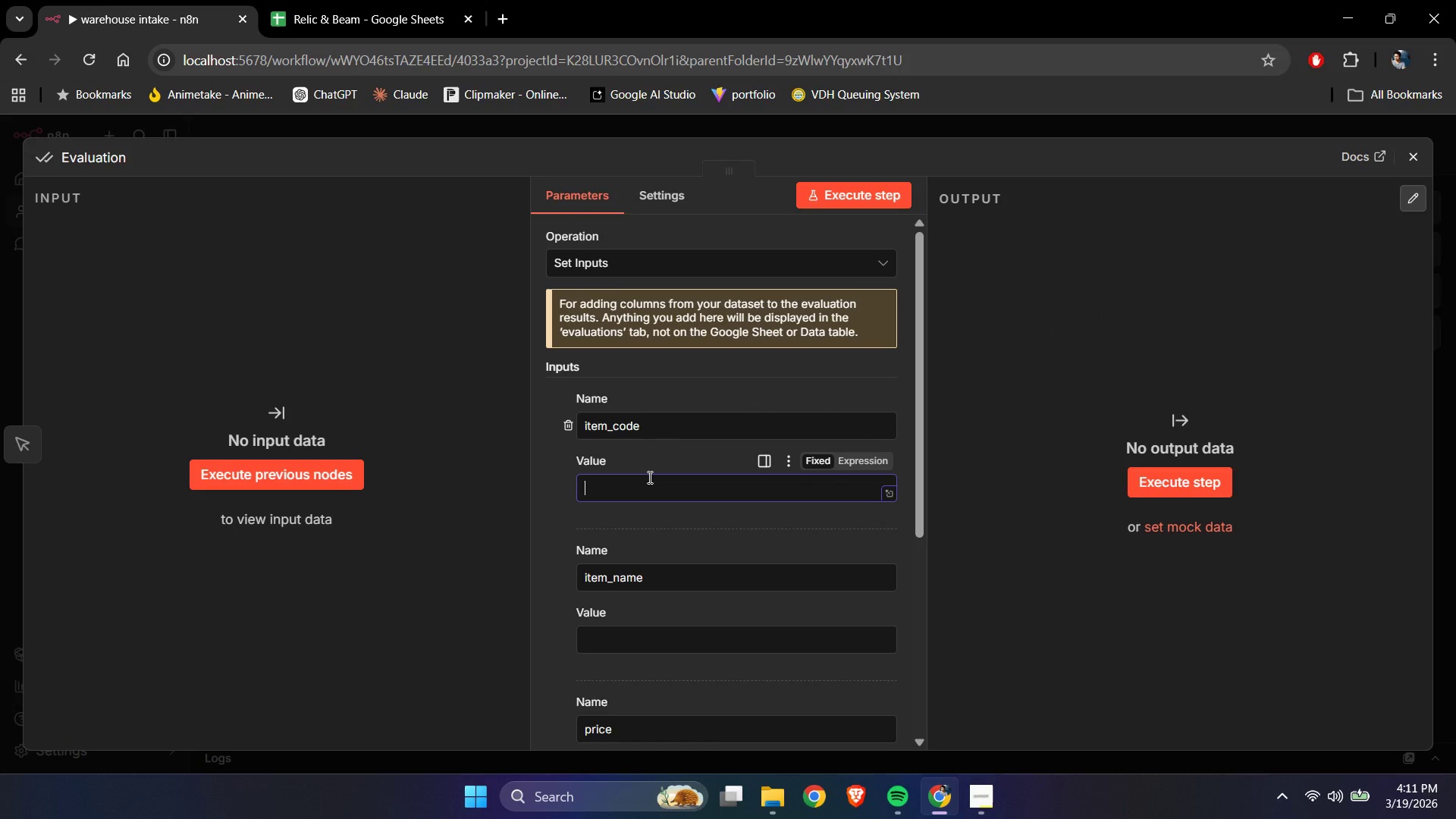 
key(Numpad8)
 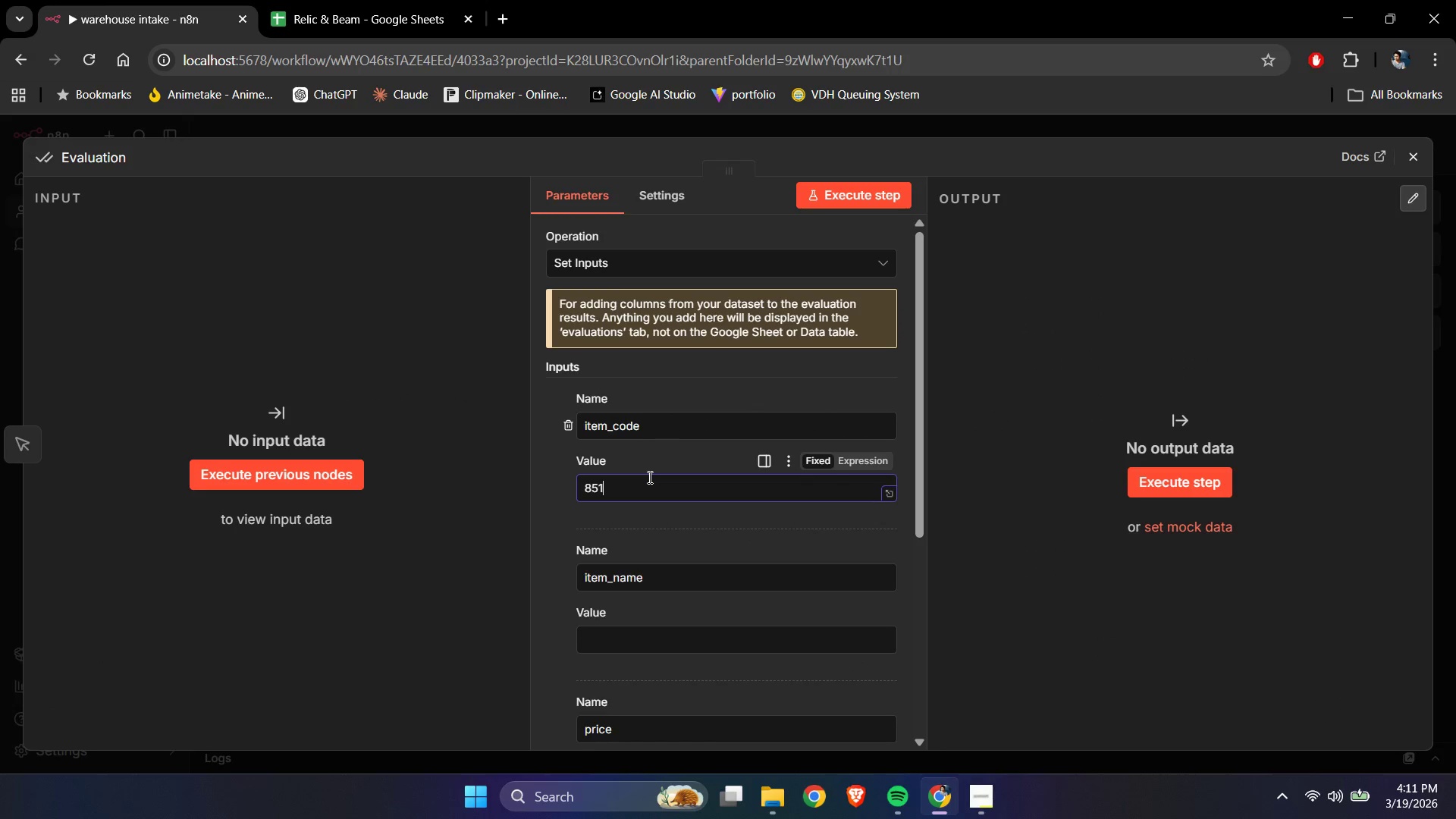 
key(Numpad5)
 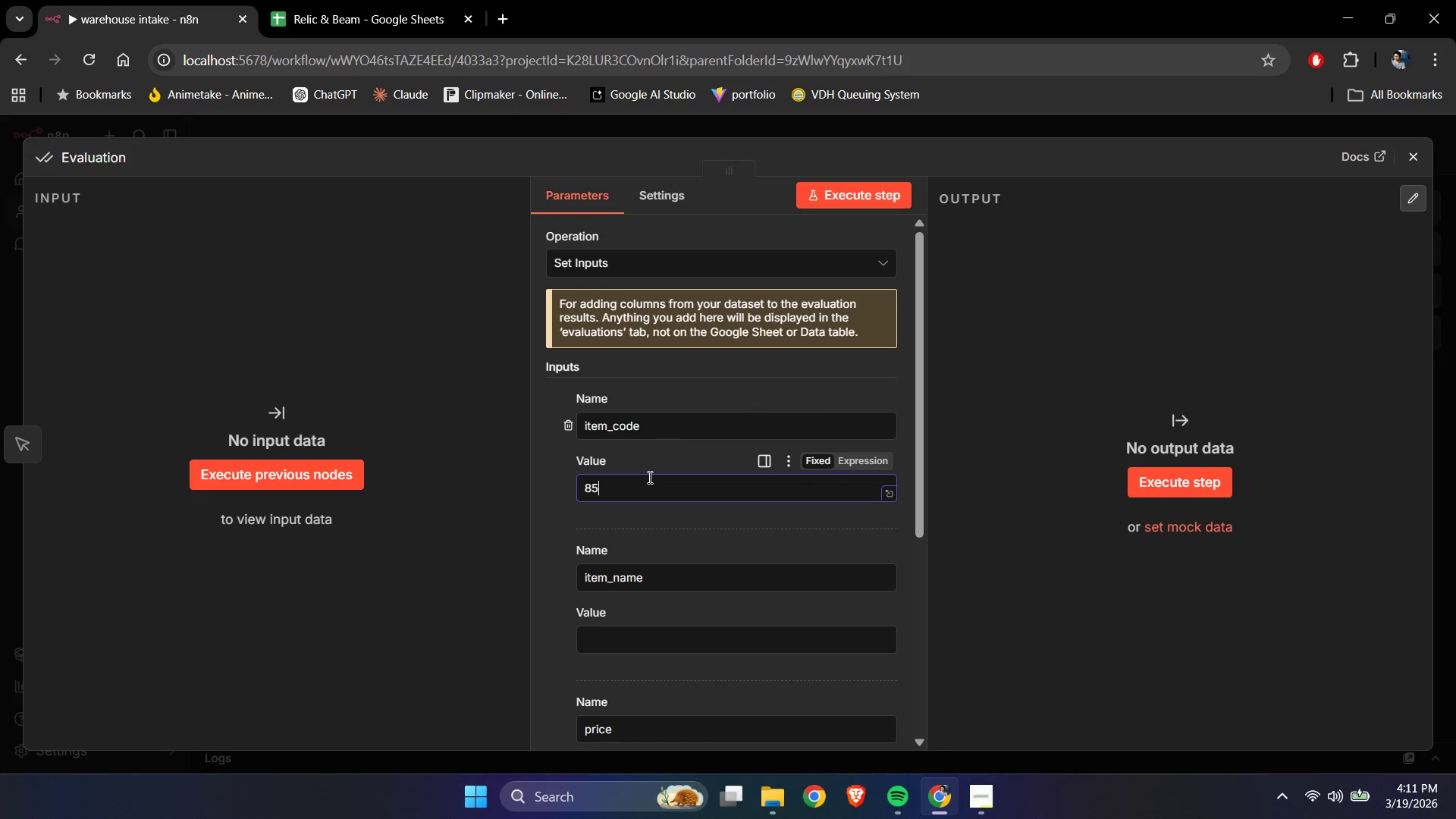 
key(Numpad1)
 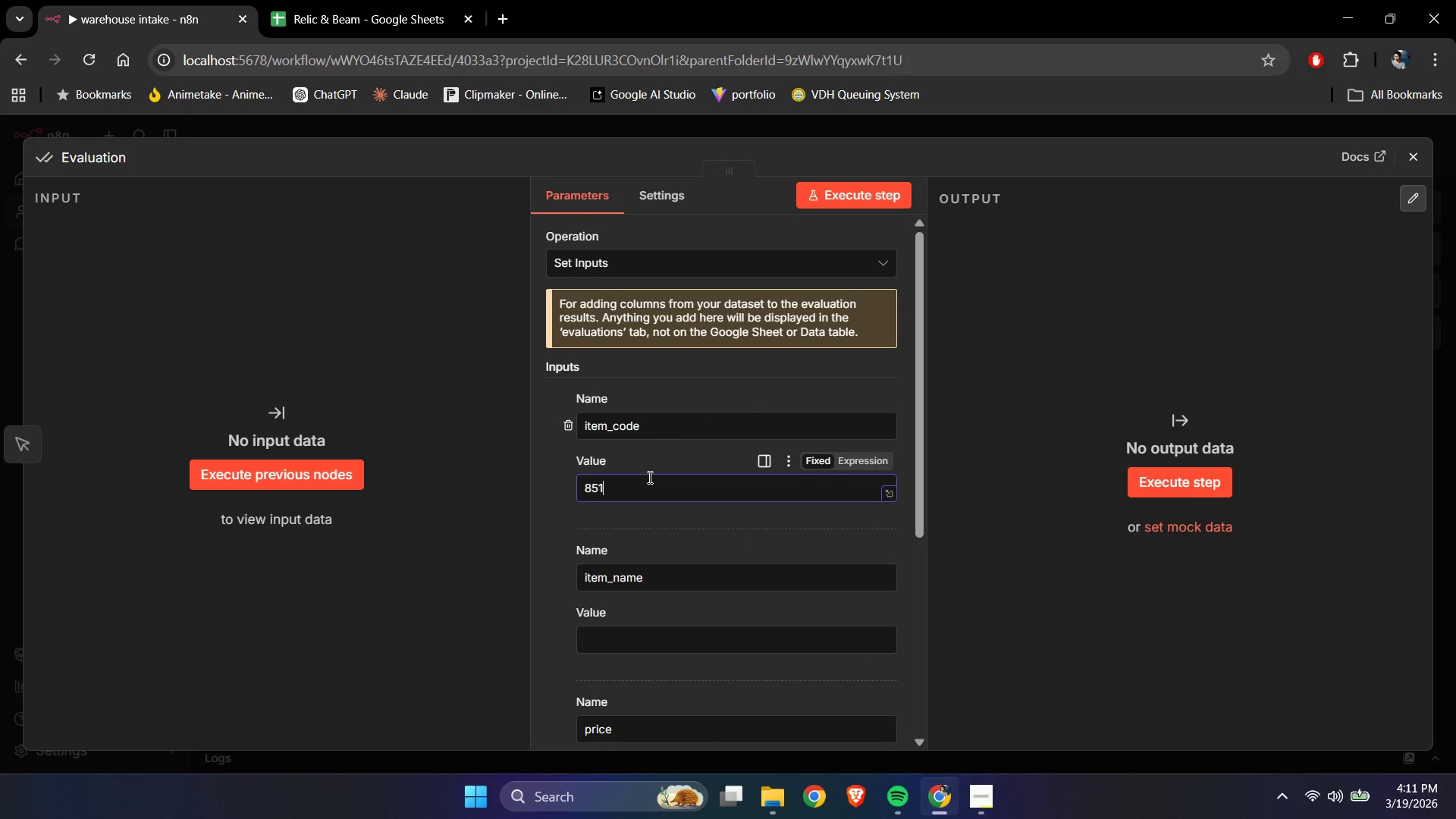 
key(Backspace)
key(Backspace)
key(Backspace)
key(Backspace)
type(item-1)
 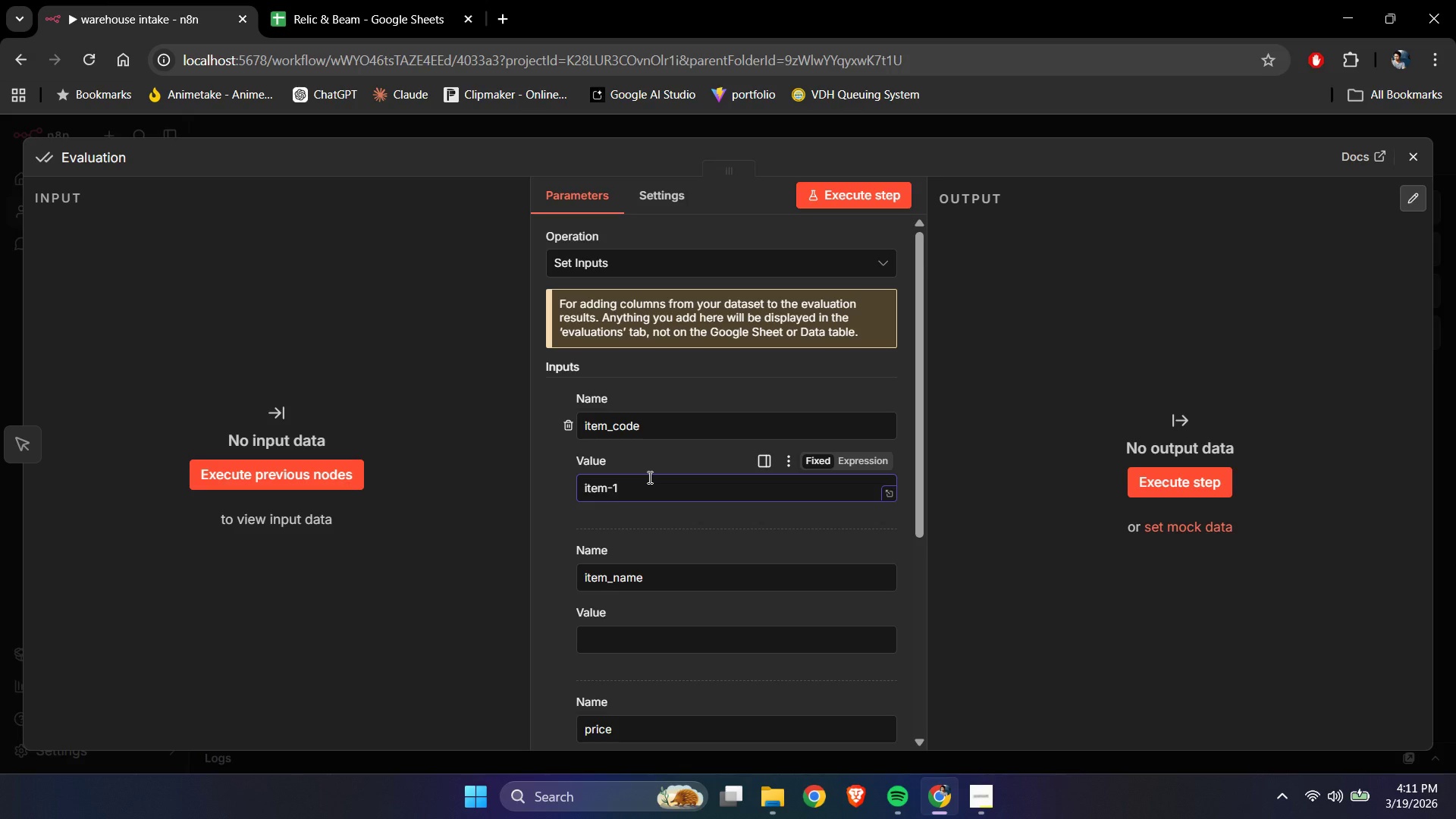 
scroll: coordinate [648, 477], scroll_direction: down, amount: 2.0
 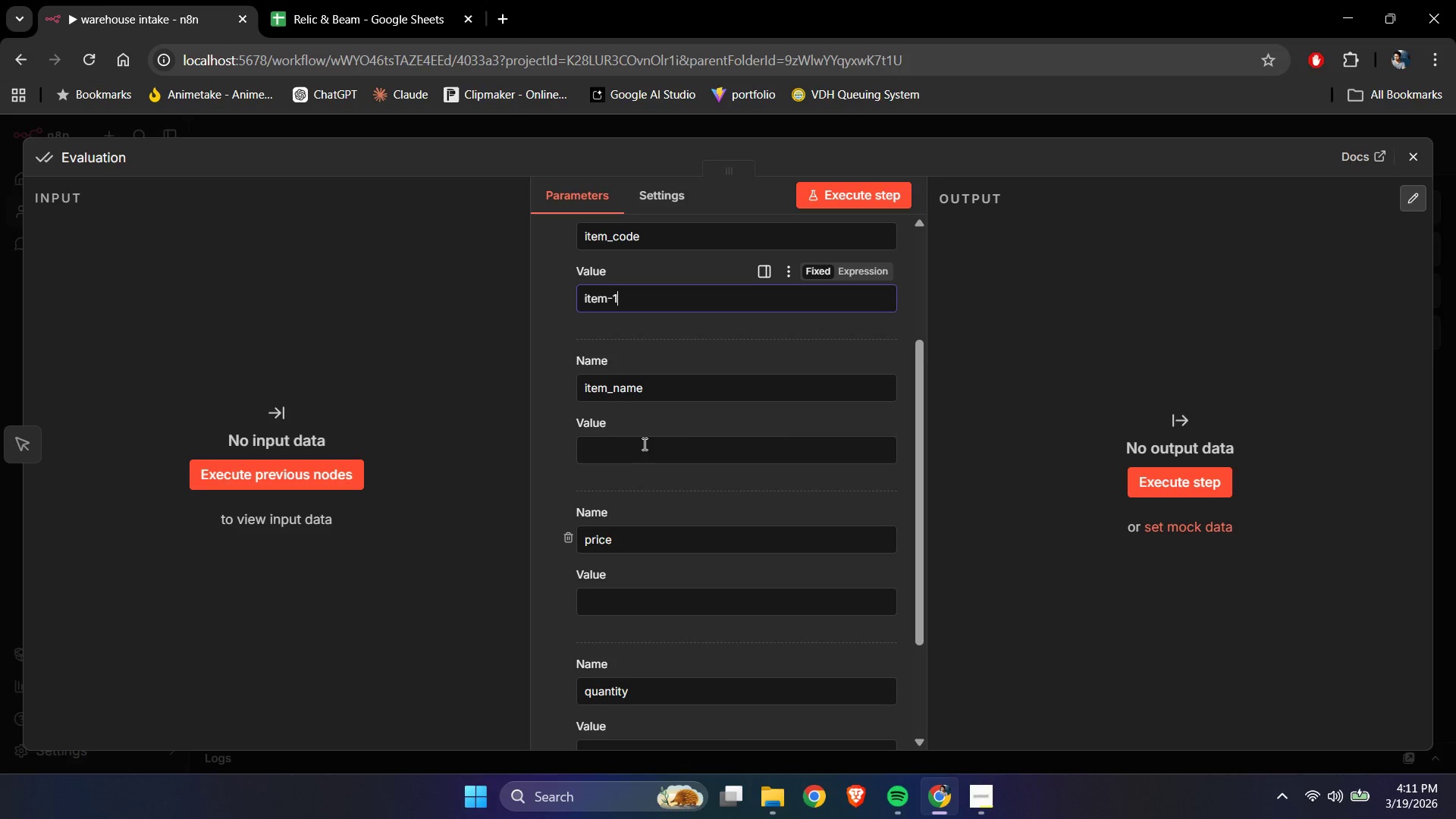 
left_click([635, 428])